 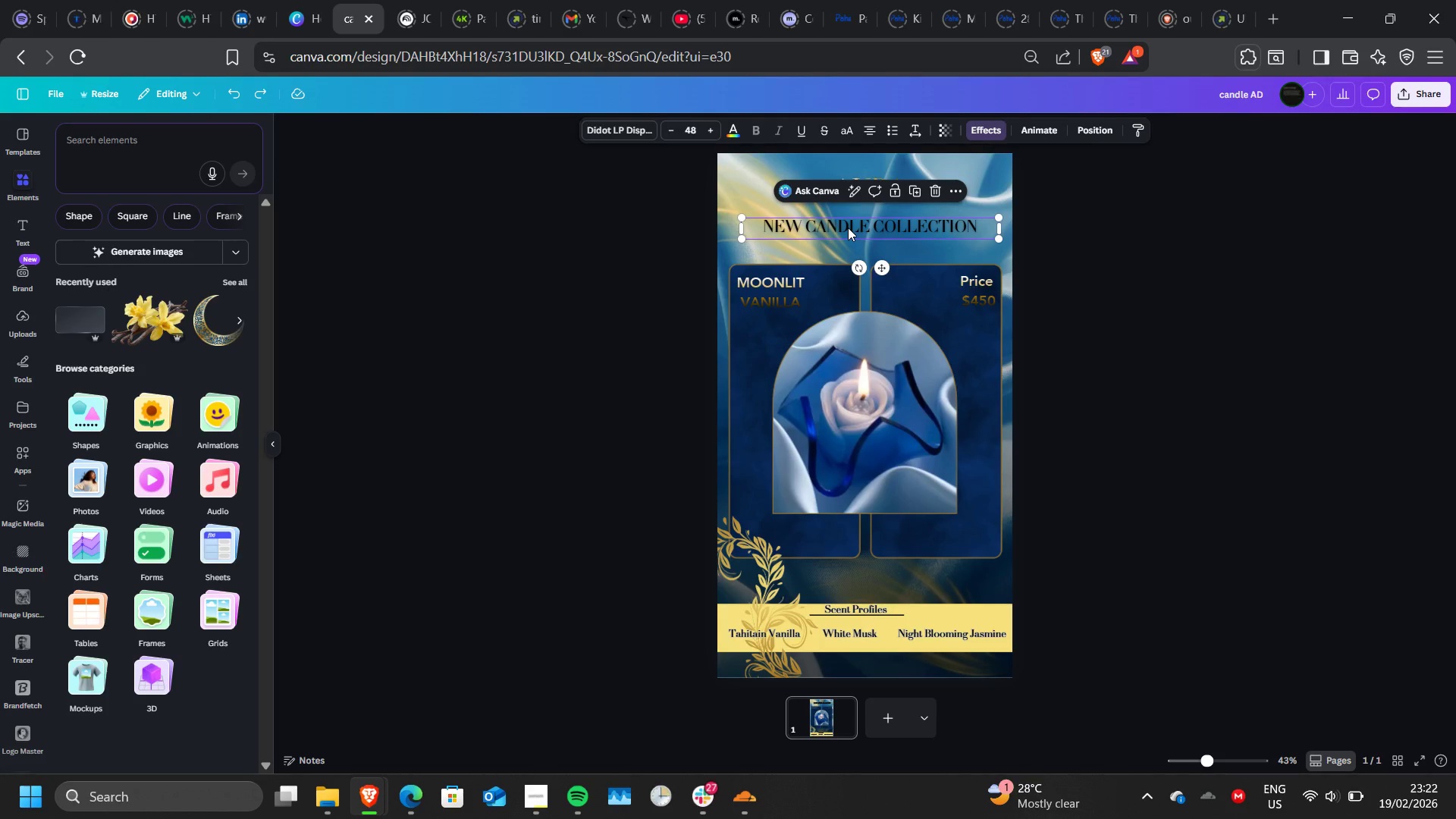 
left_click([921, 194])
 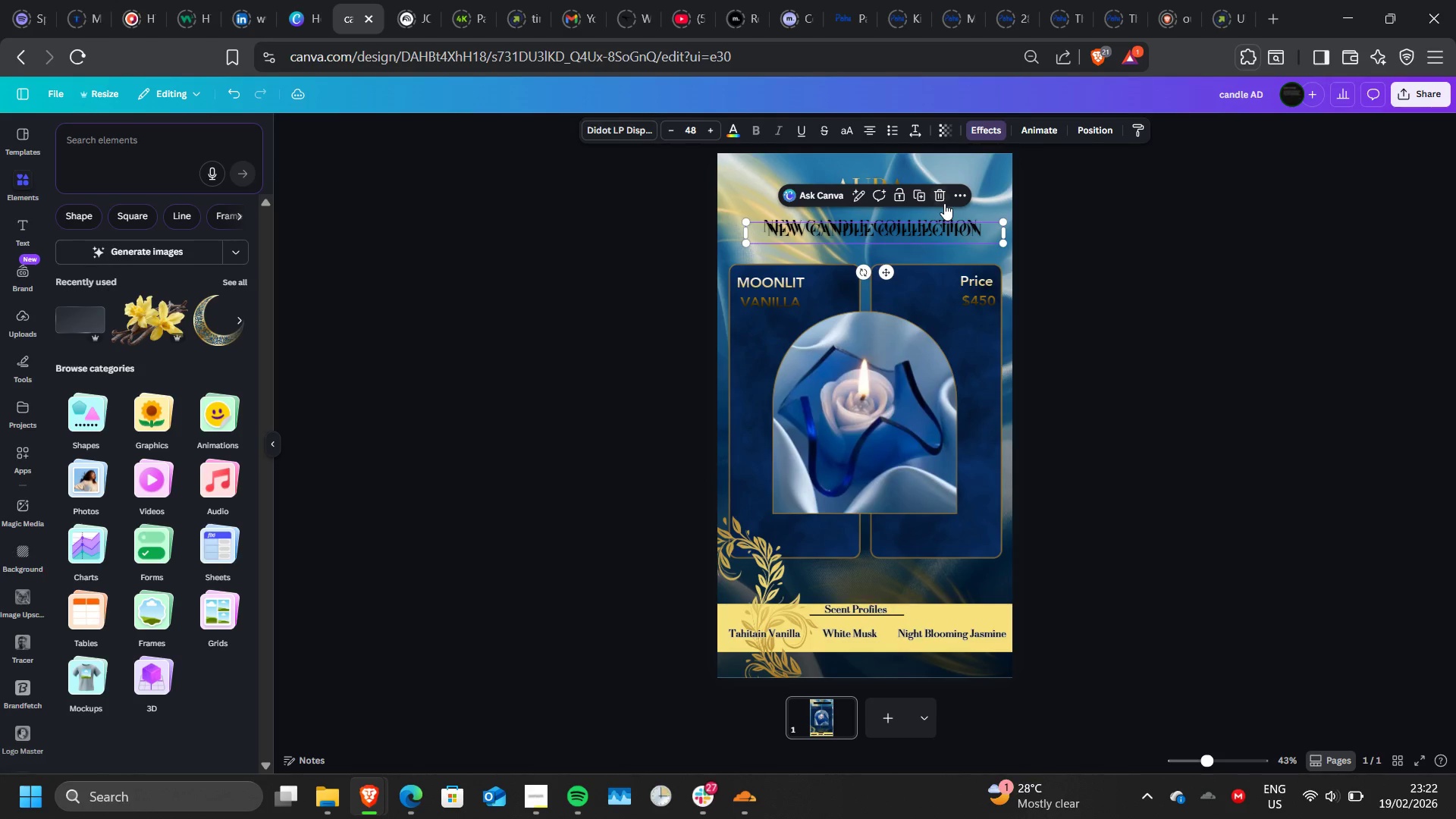 
left_click([944, 202])
 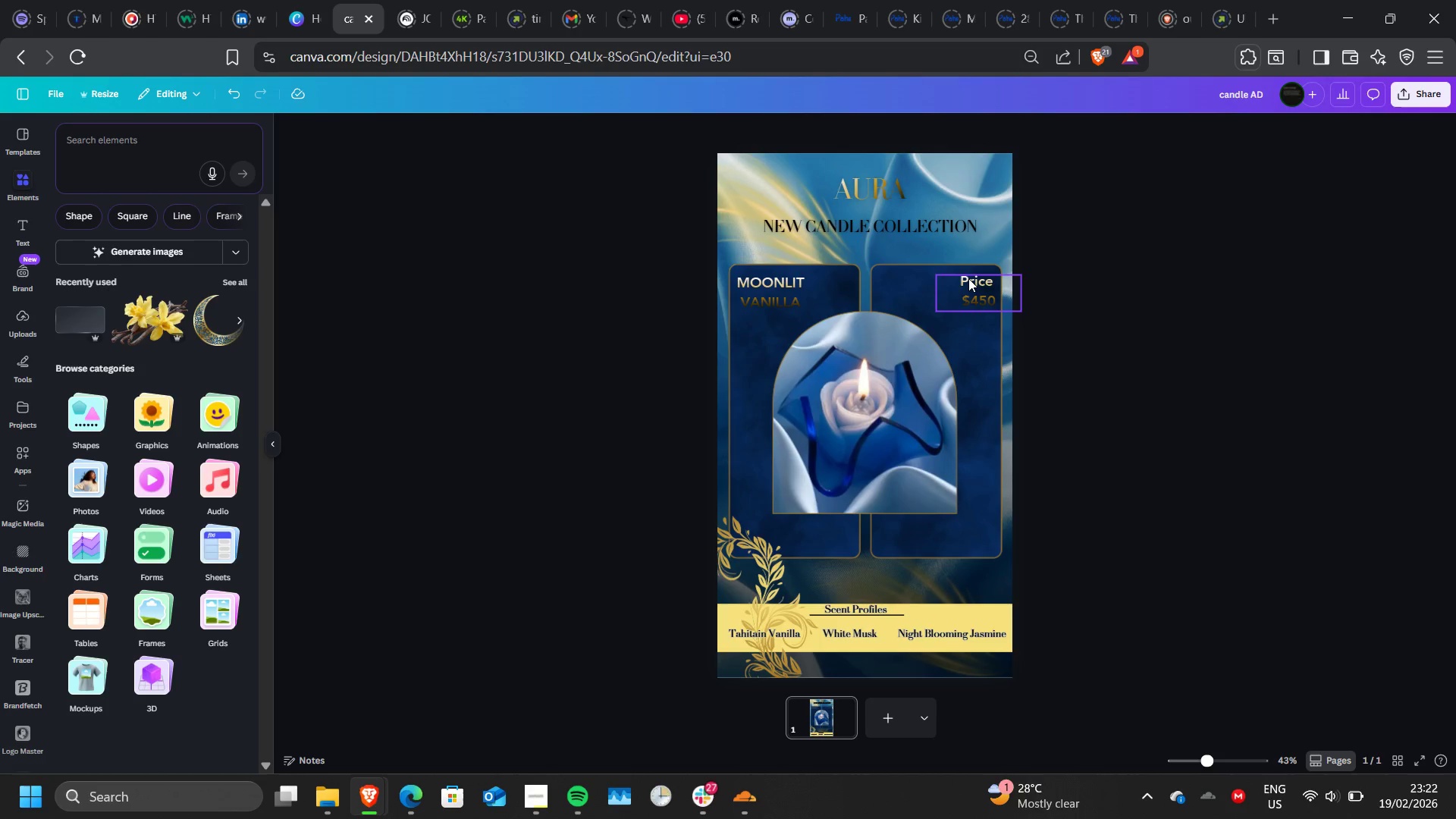 
left_click([968, 278])
 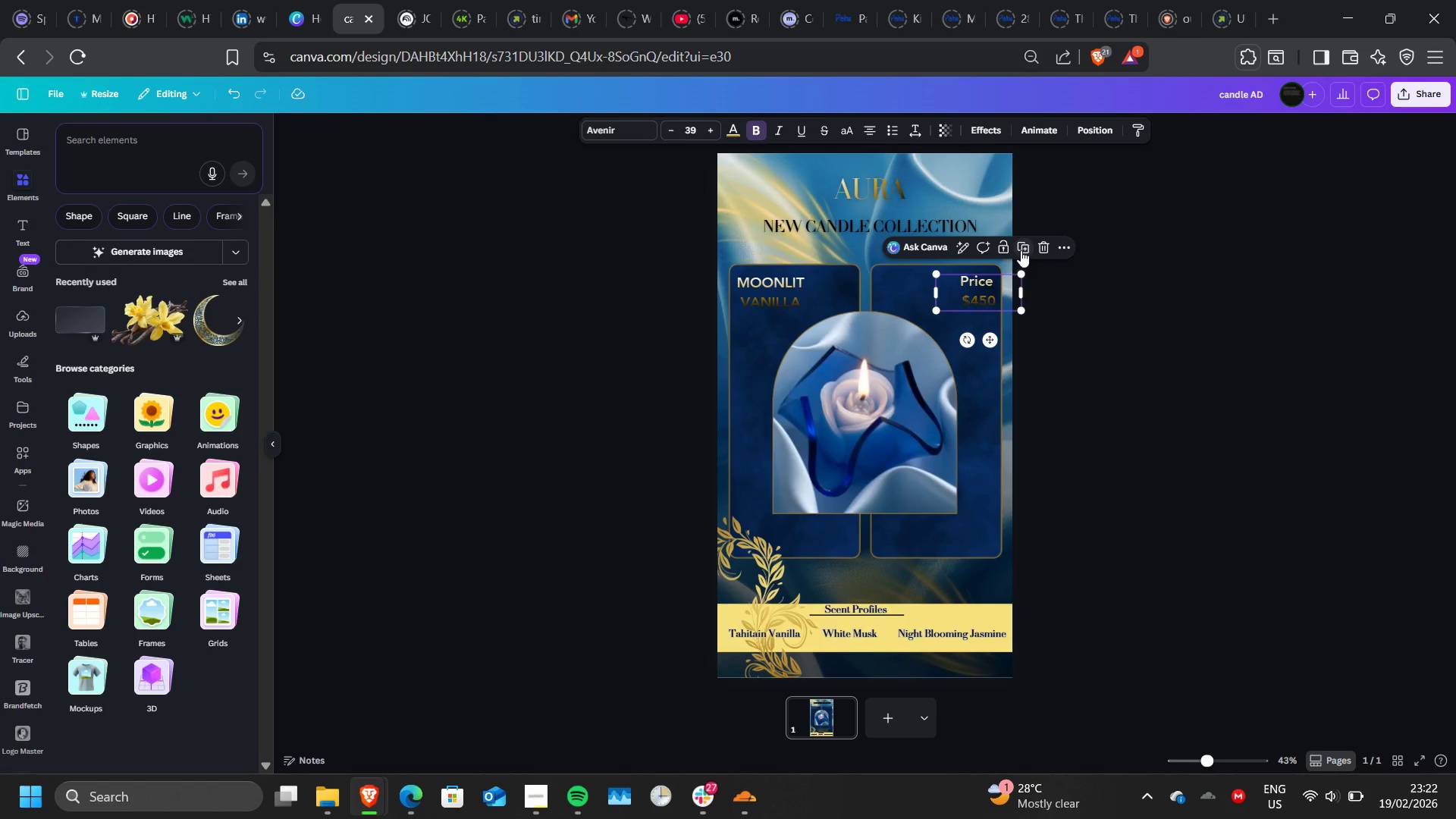 
left_click([1021, 250])
 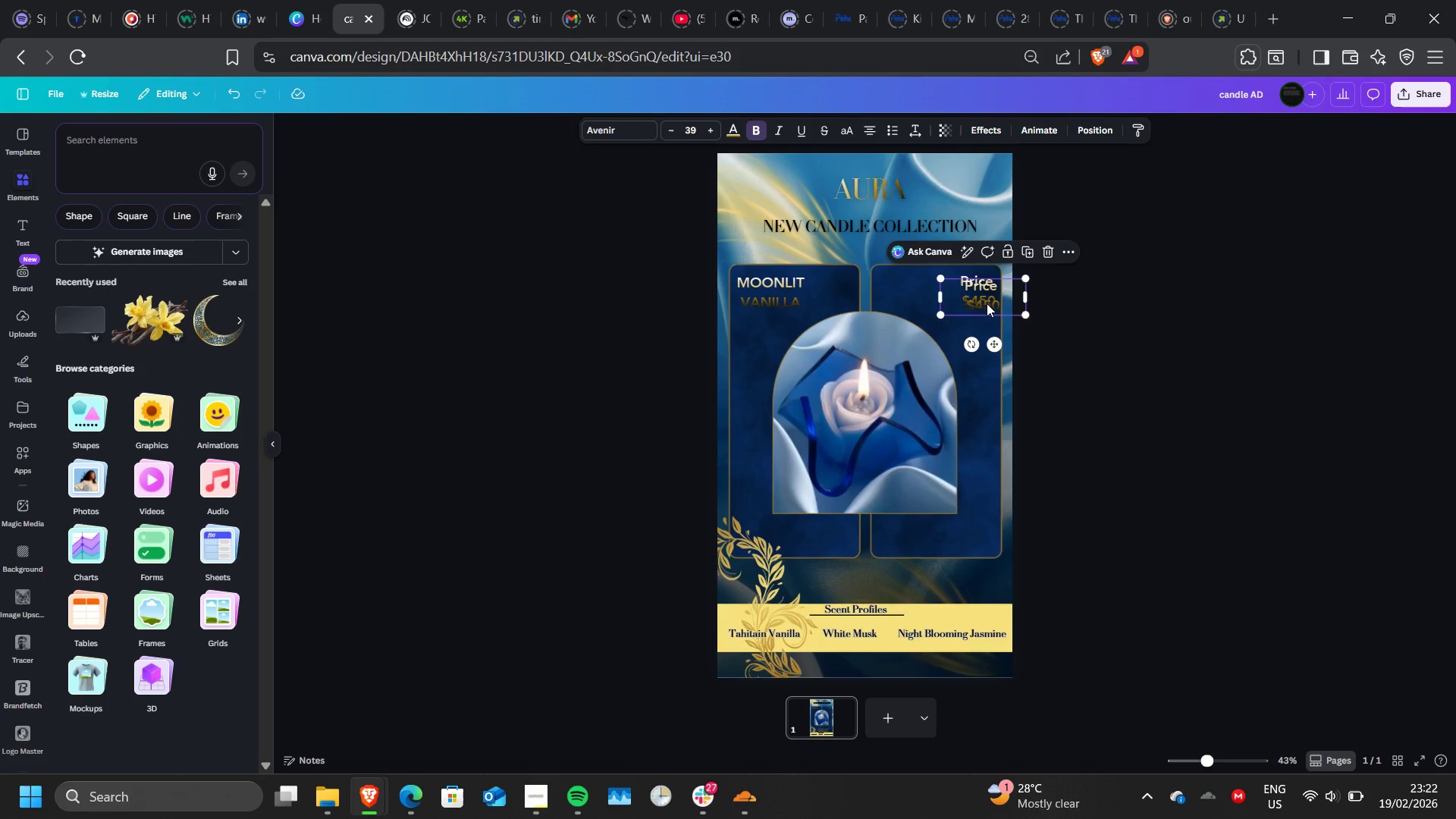 
left_click_drag(start_coordinate=[987, 303], to_coordinate=[965, 542])
 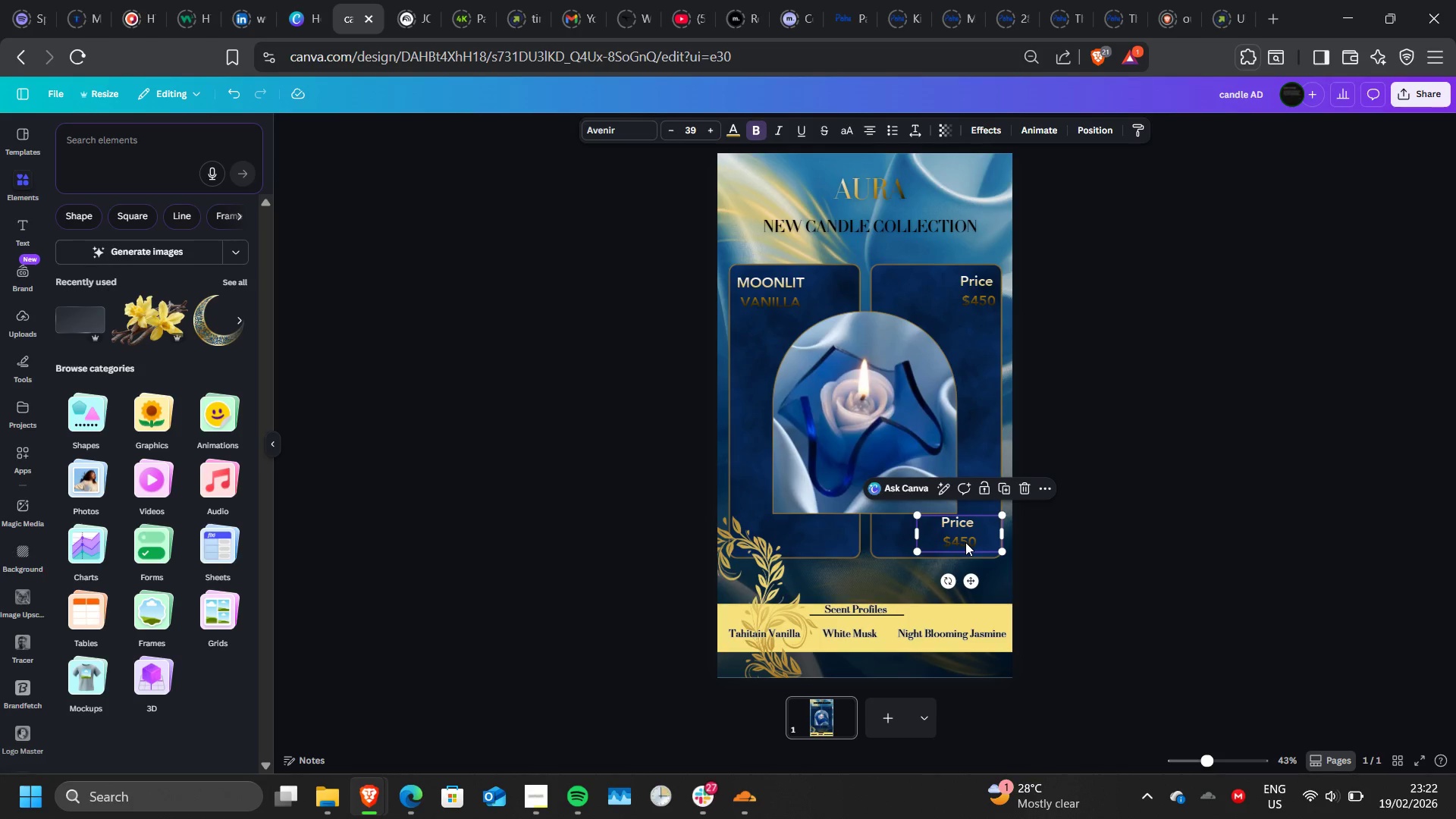 
double_click([965, 542])
 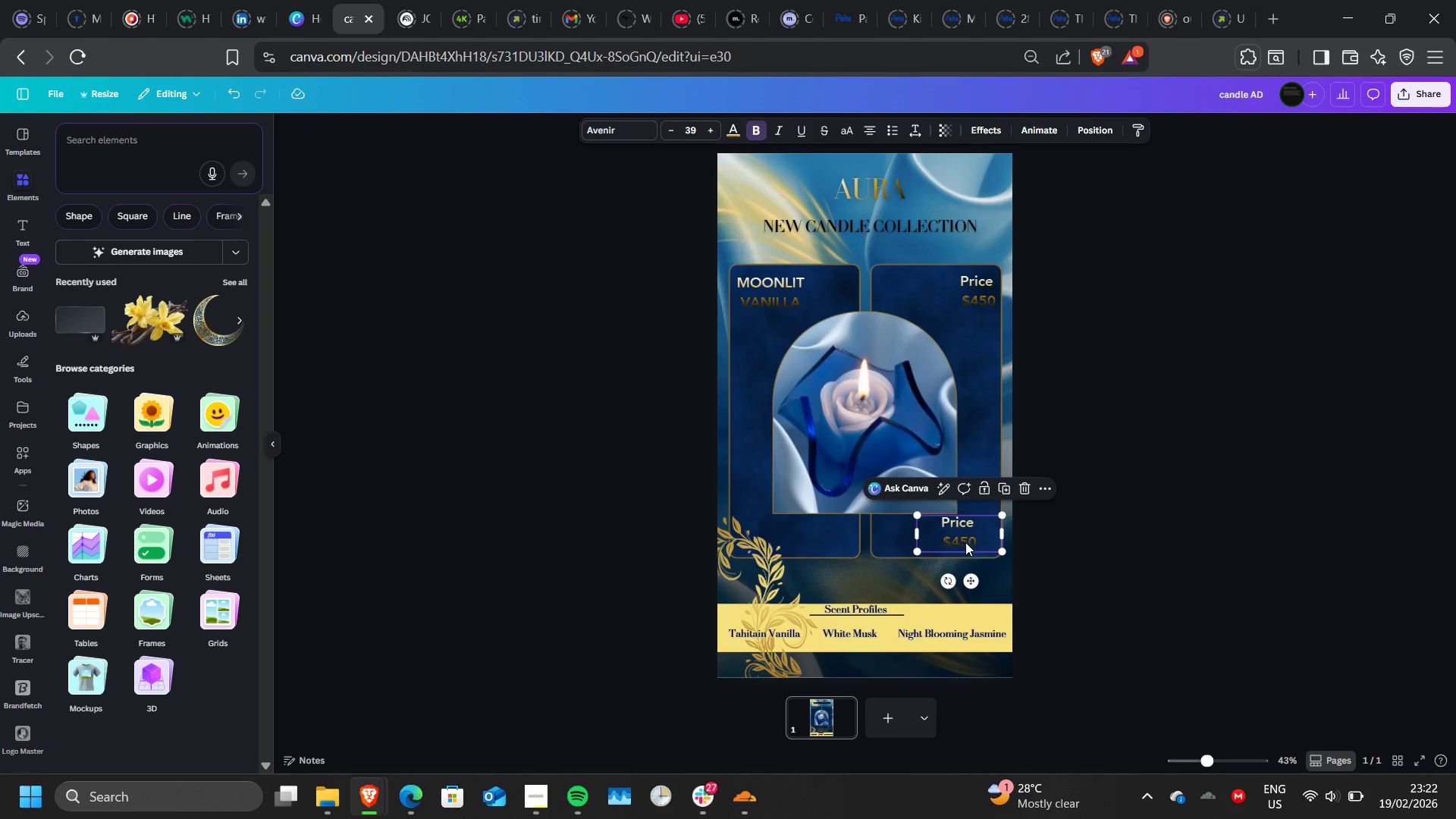 
triple_click([965, 542])
 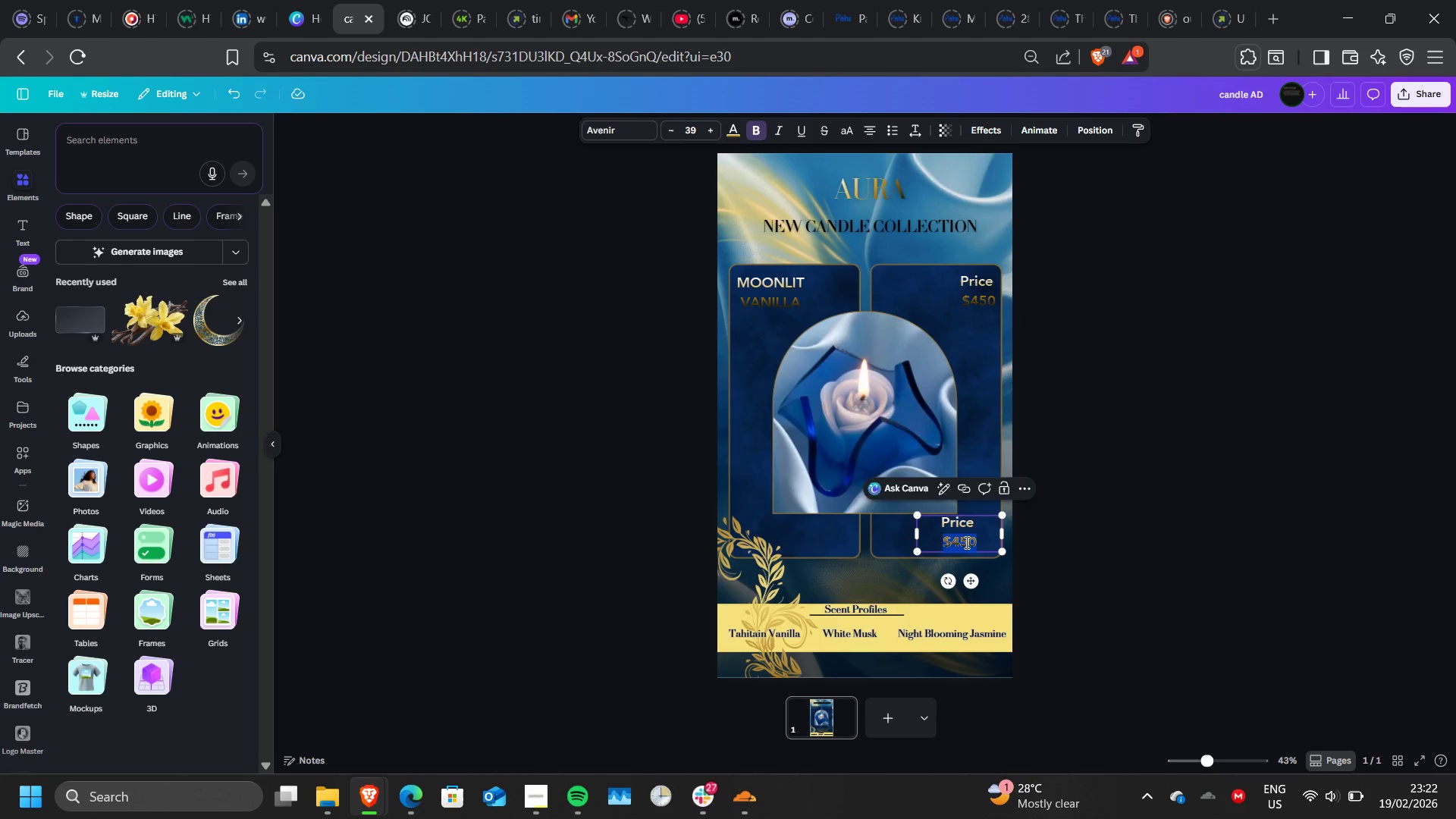 
triple_click([965, 542])
 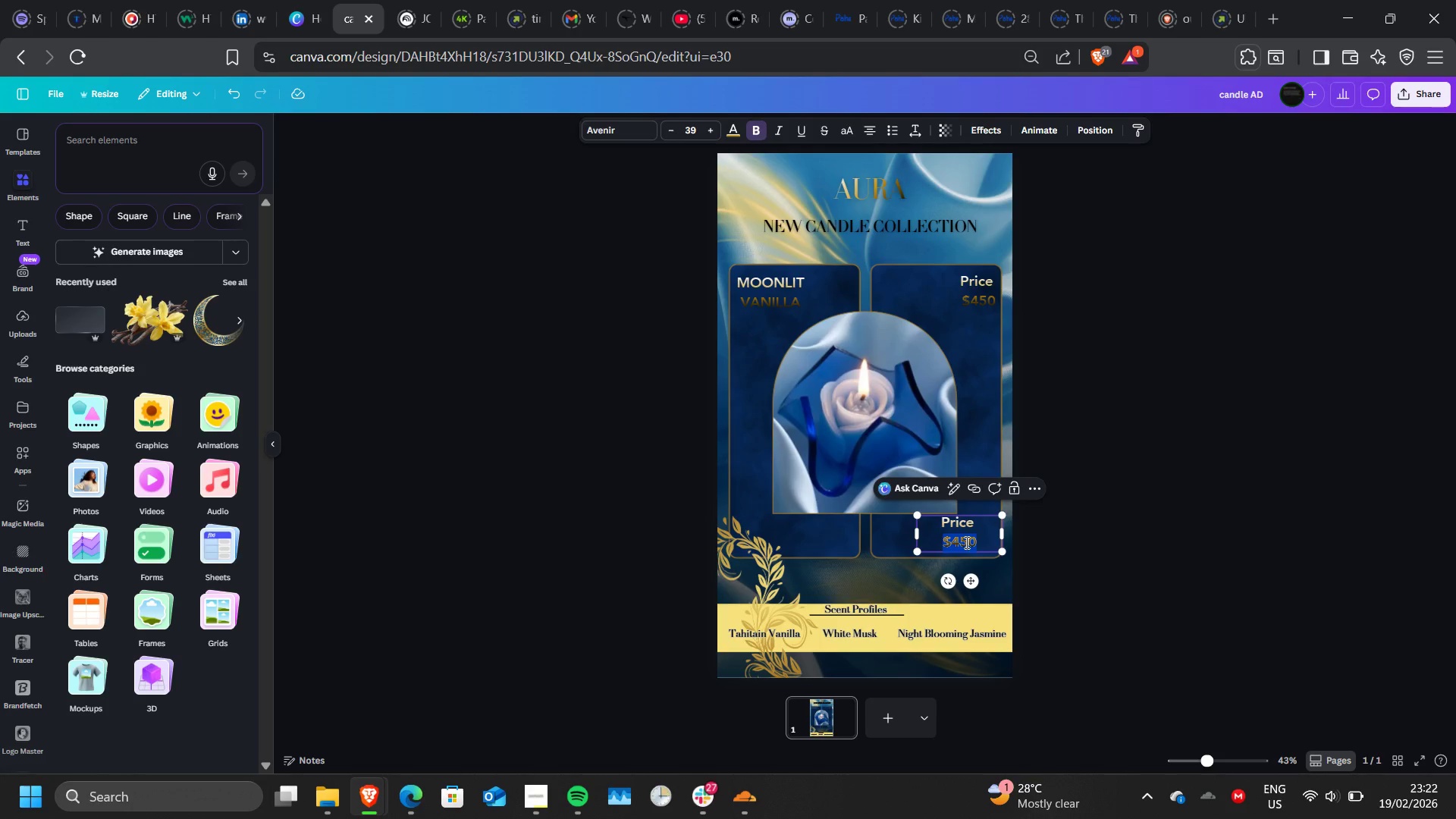 
left_click([965, 542])
 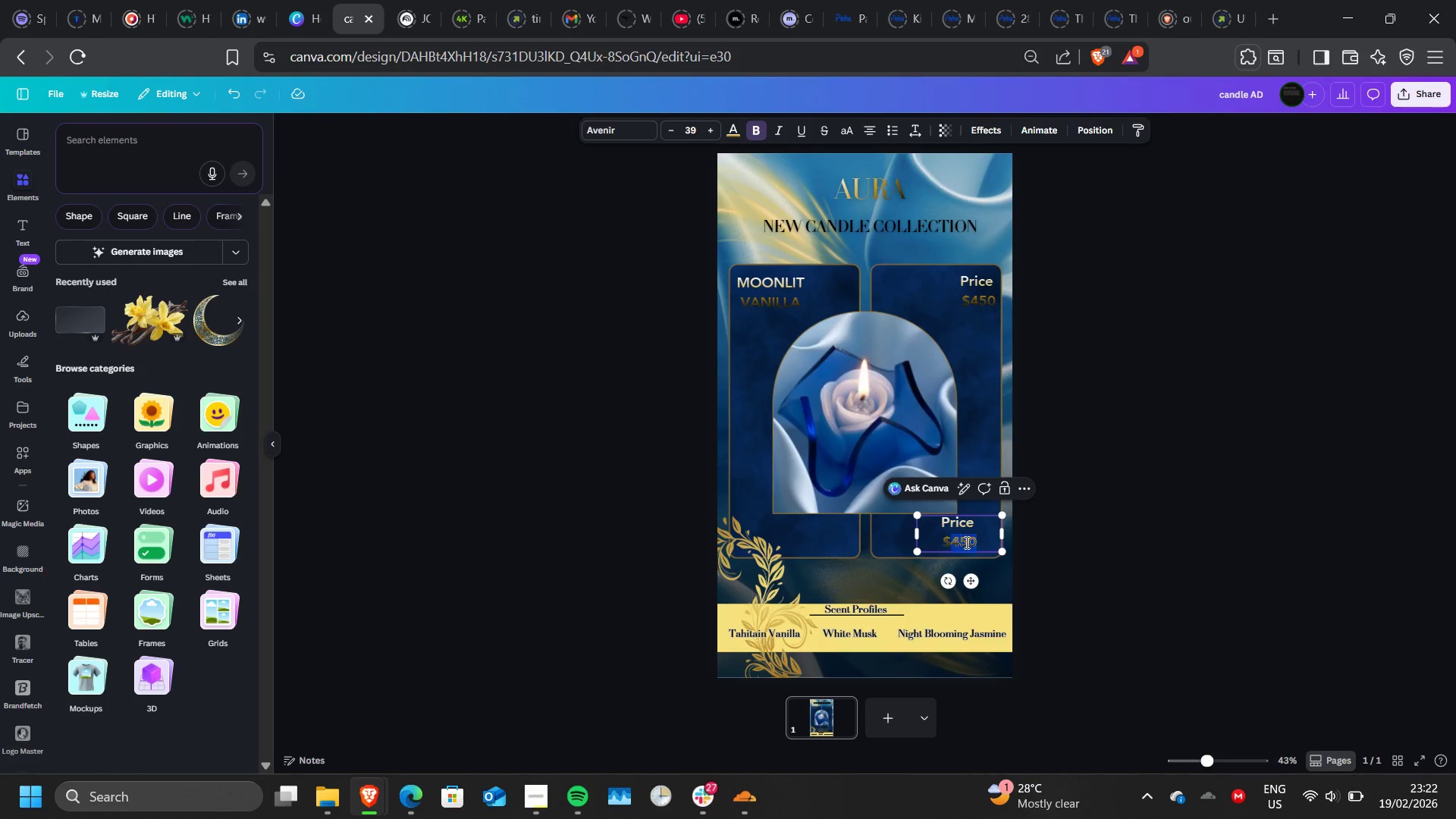 
double_click([965, 542])
 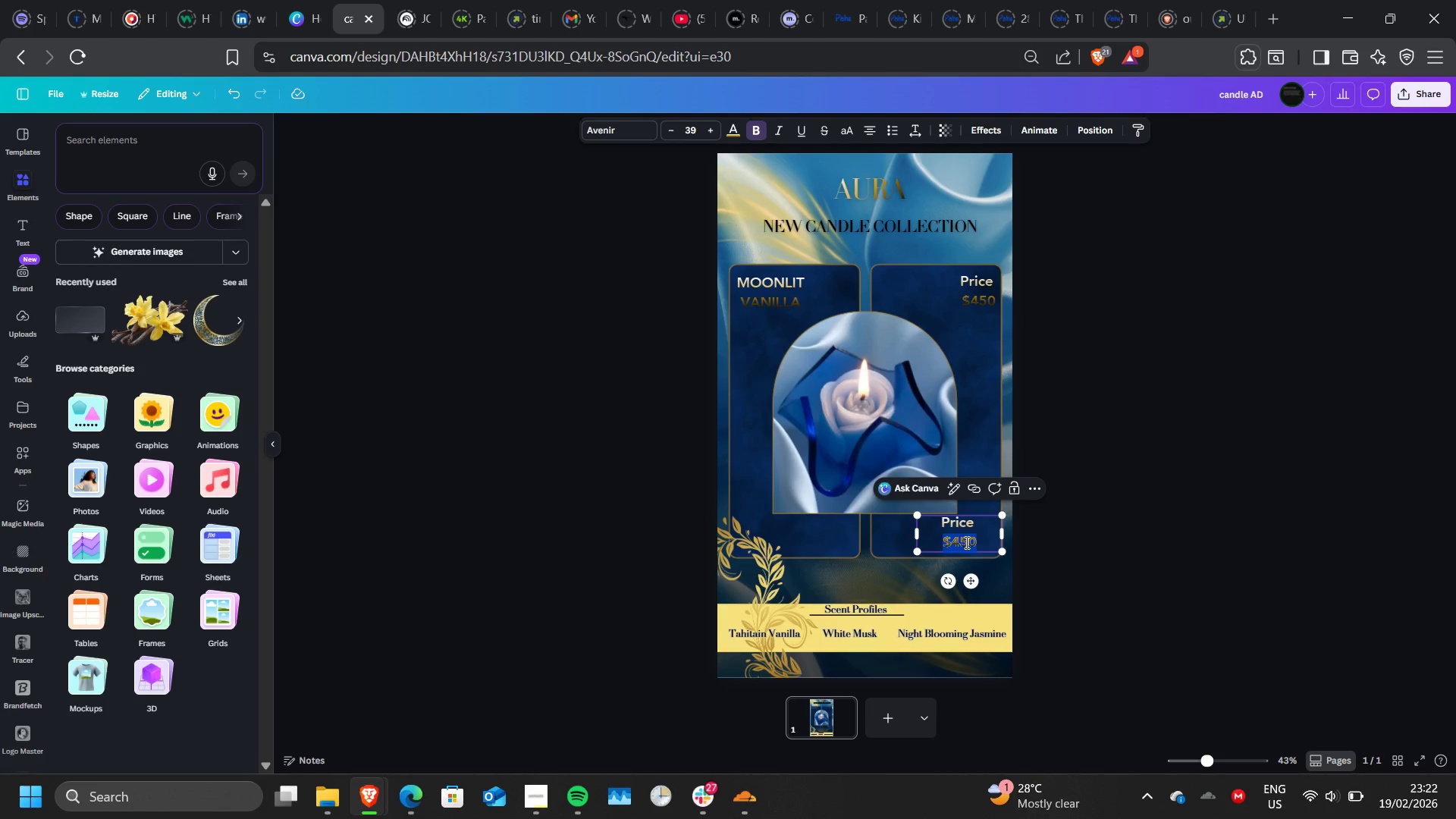 
triple_click([965, 542])
 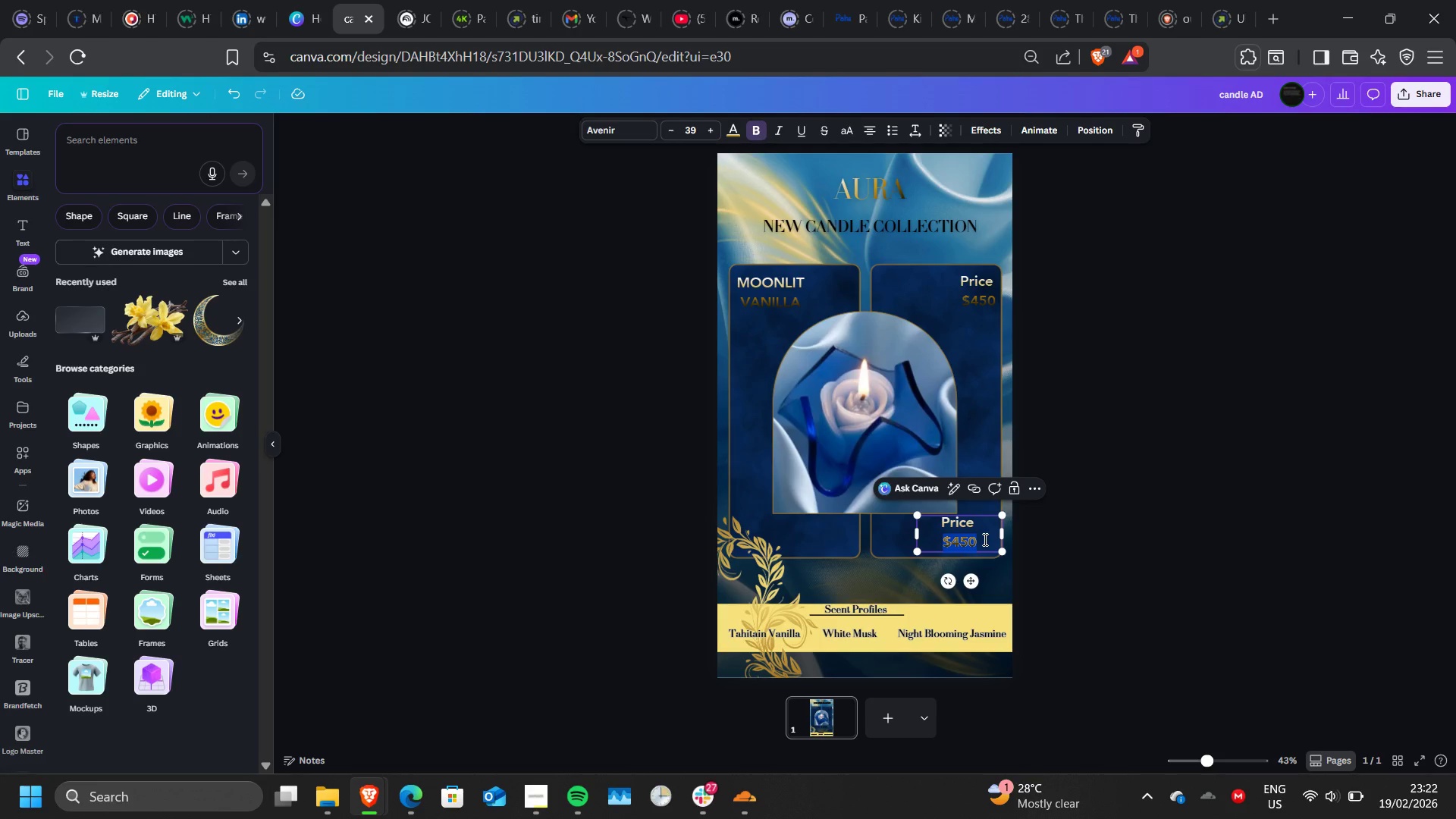 
left_click([984, 539])
 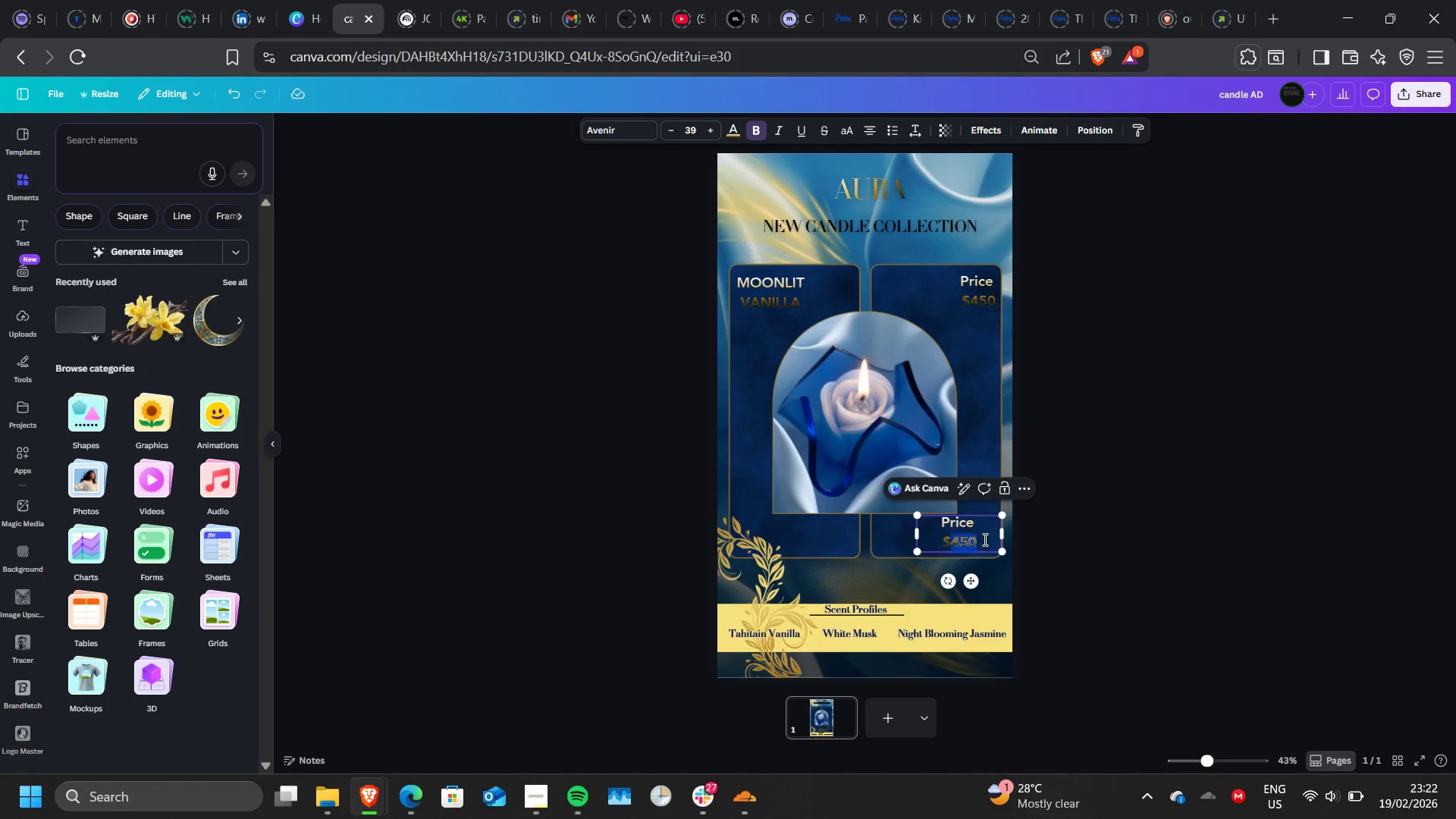 
left_click_drag(start_coordinate=[984, 539], to_coordinate=[952, 520])
 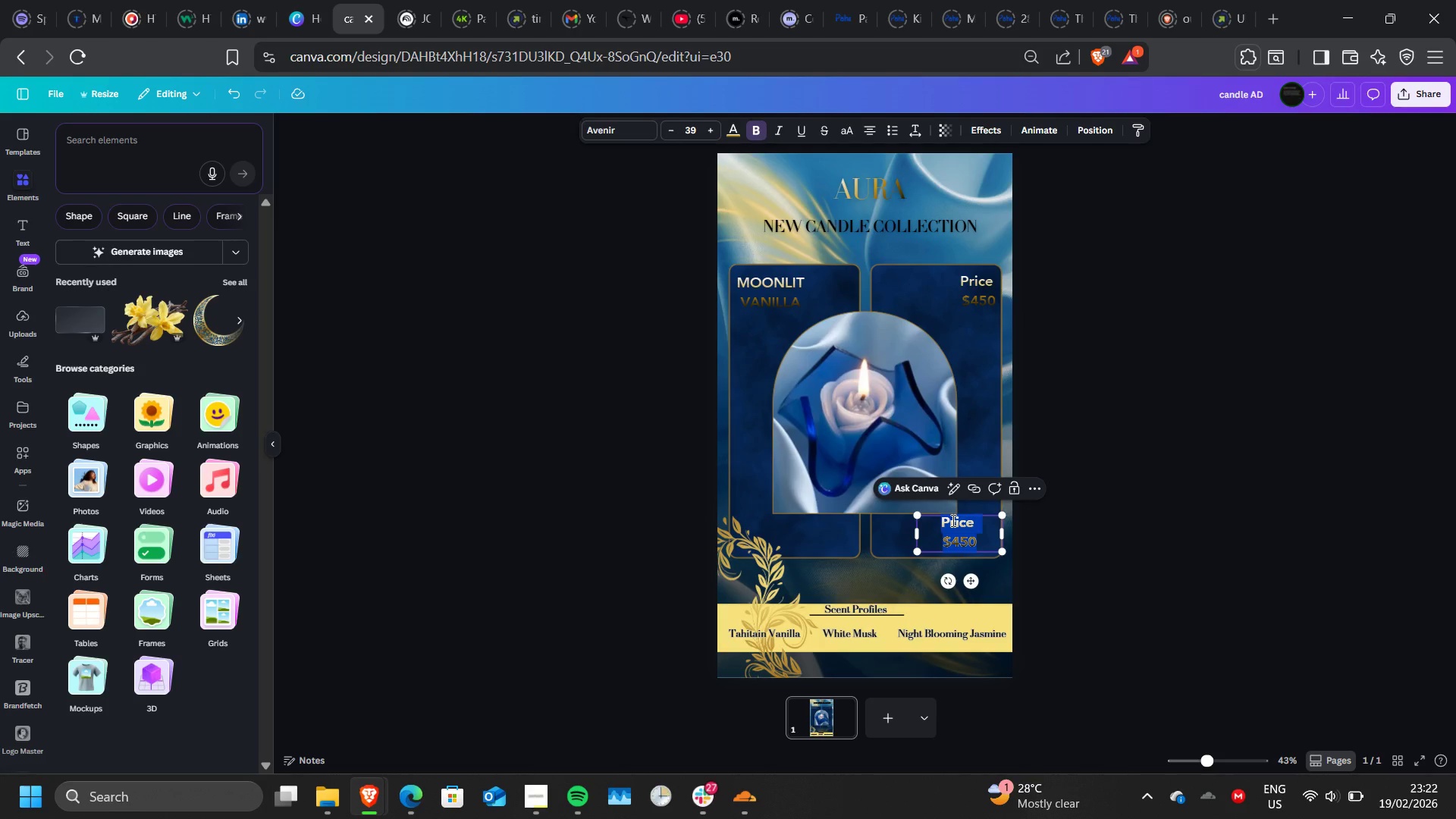 
type(Experience the Night )
 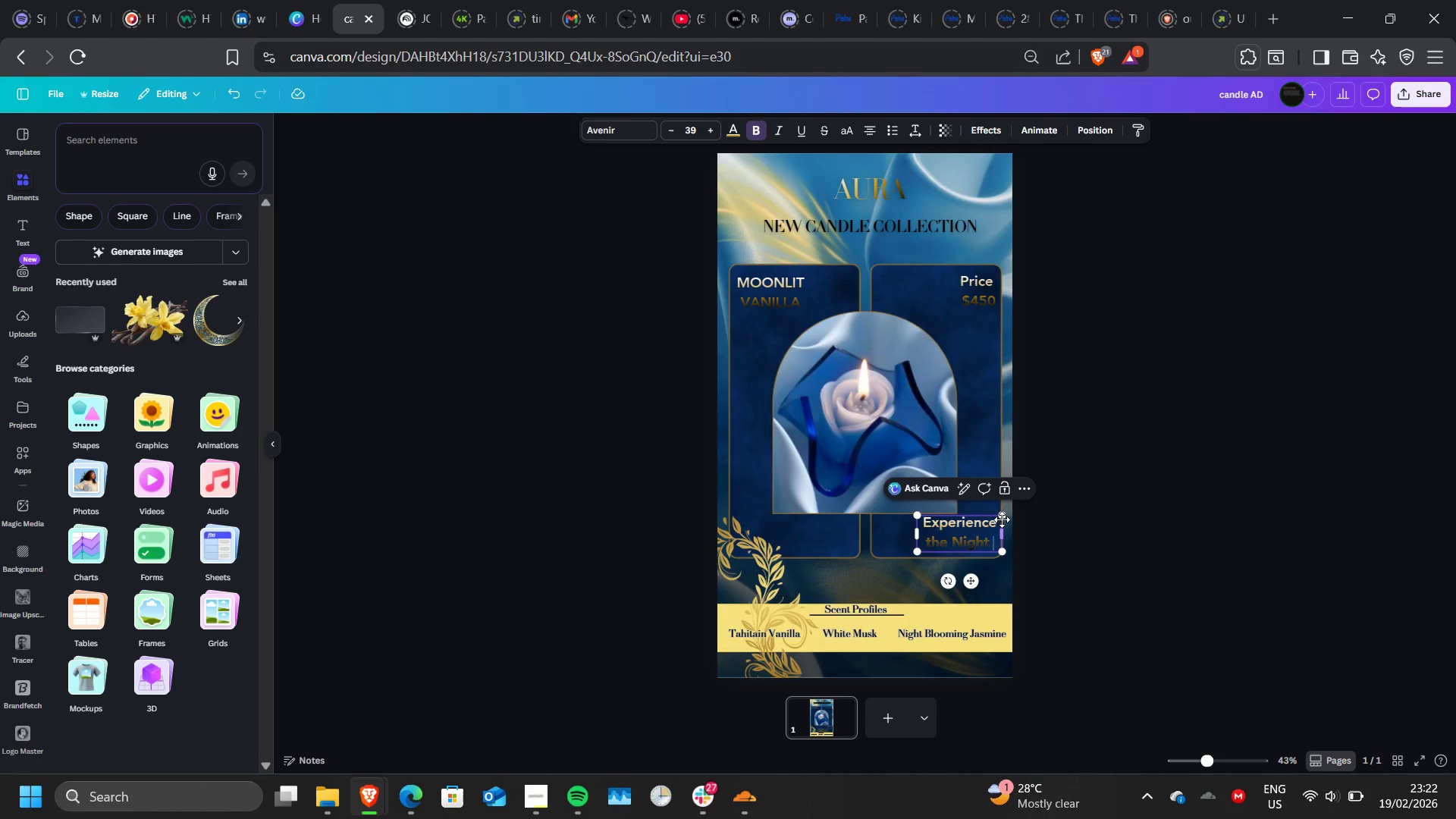 
left_click_drag(start_coordinate=[1002, 519], to_coordinate=[966, 535])
 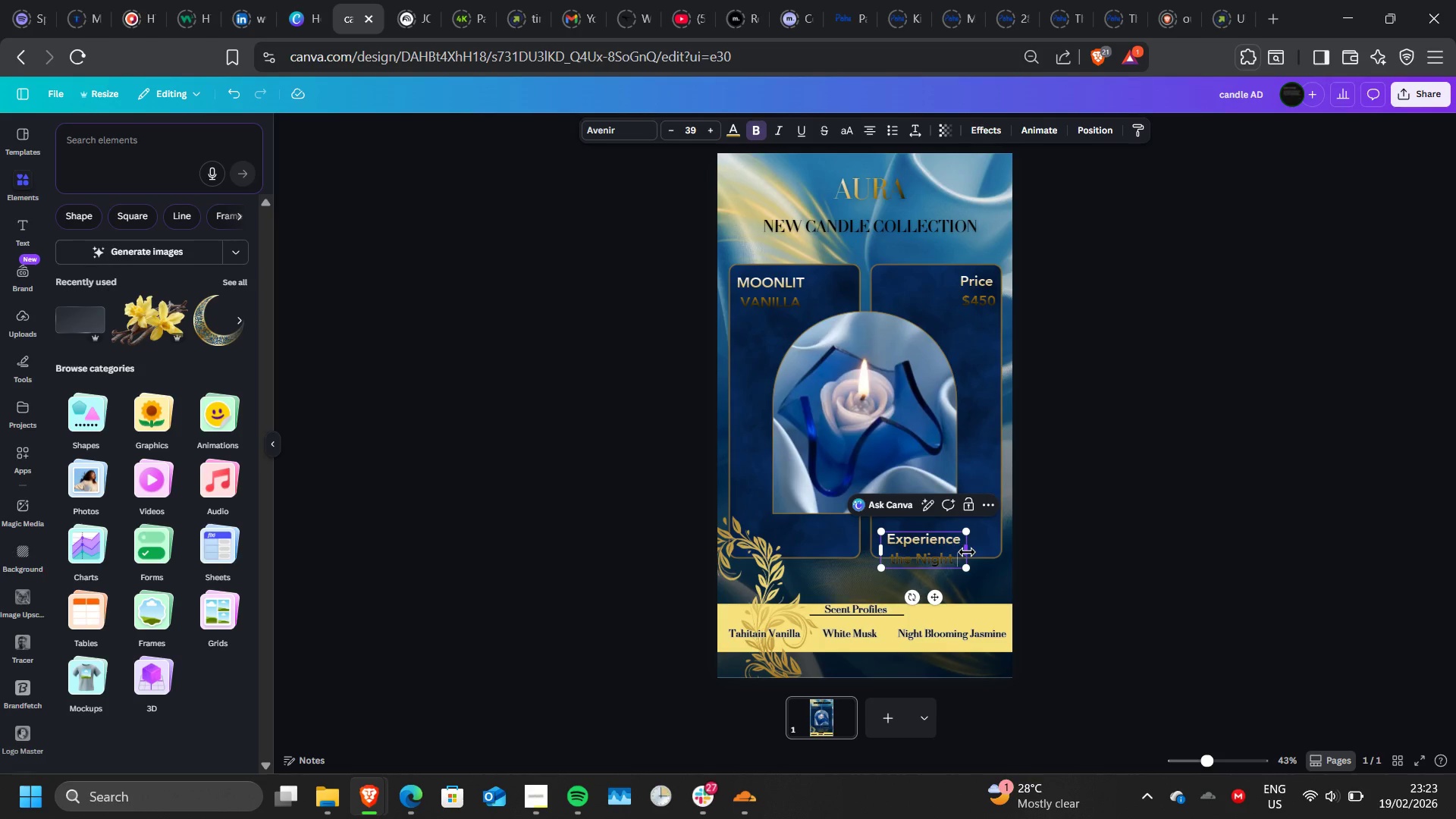 
left_click_drag(start_coordinate=[967, 552], to_coordinate=[1176, 548])
 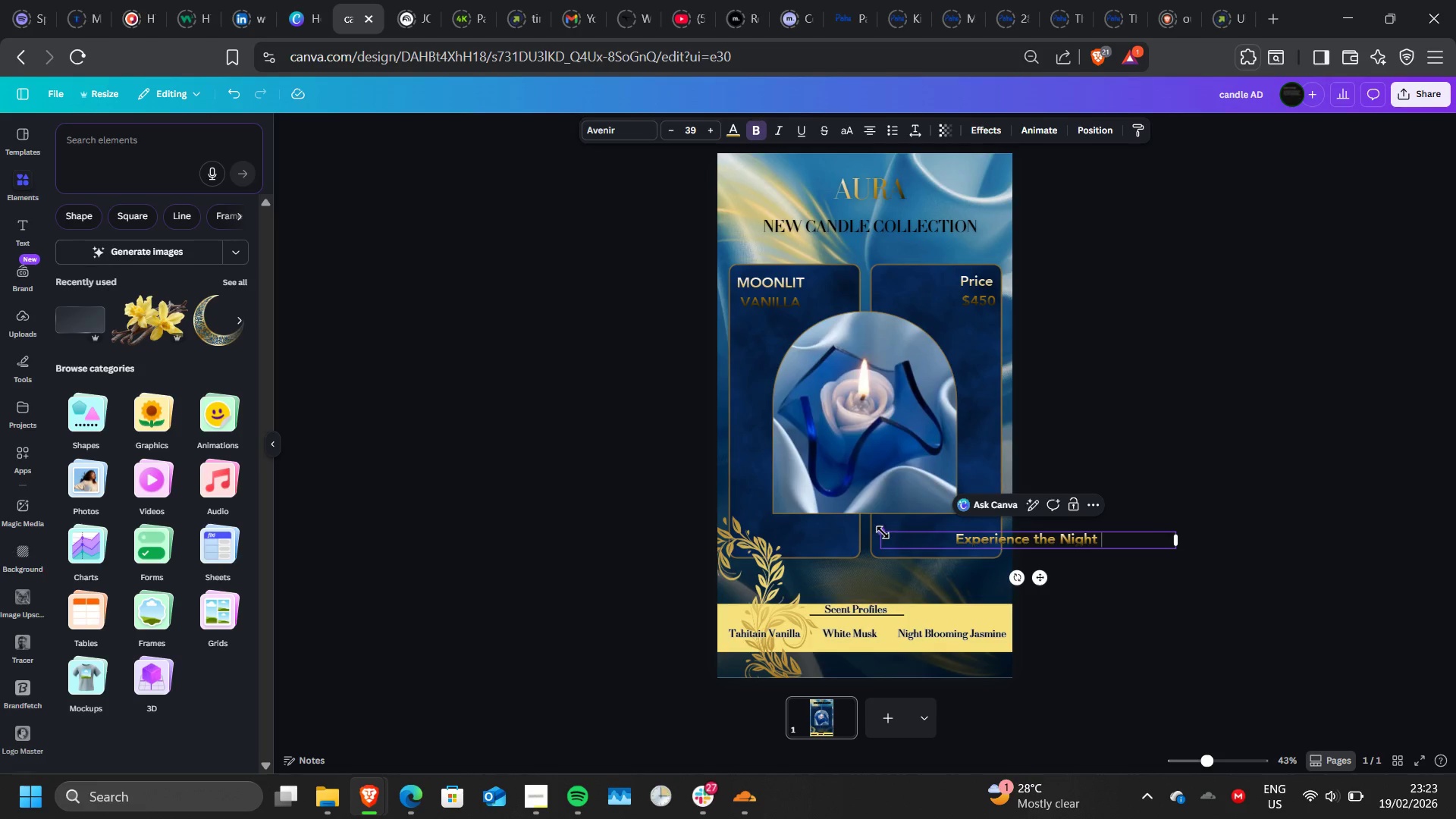 
left_click_drag(start_coordinate=[883, 532], to_coordinate=[986, 541])
 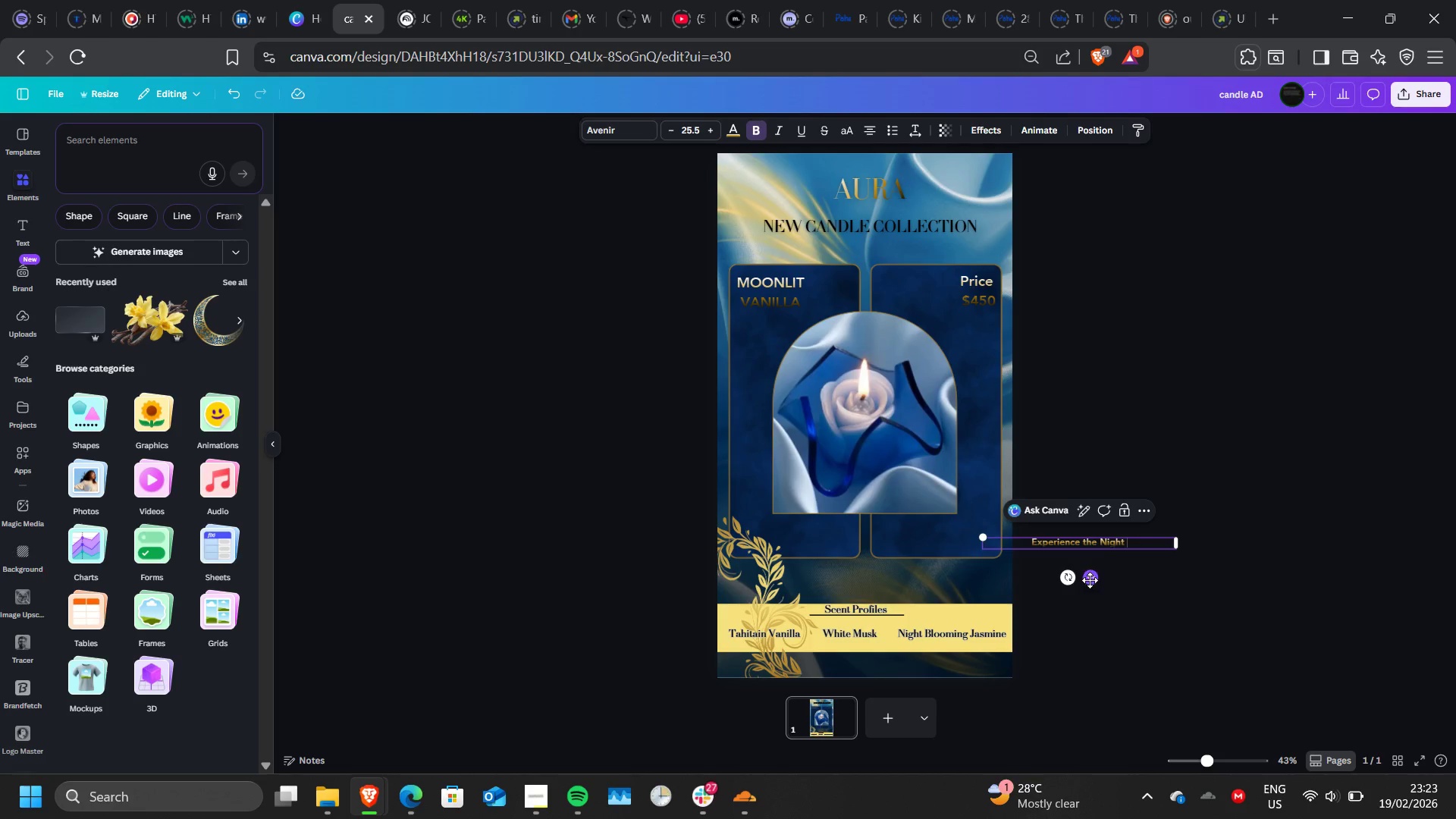 
left_click_drag(start_coordinate=[1090, 580], to_coordinate=[961, 586])
 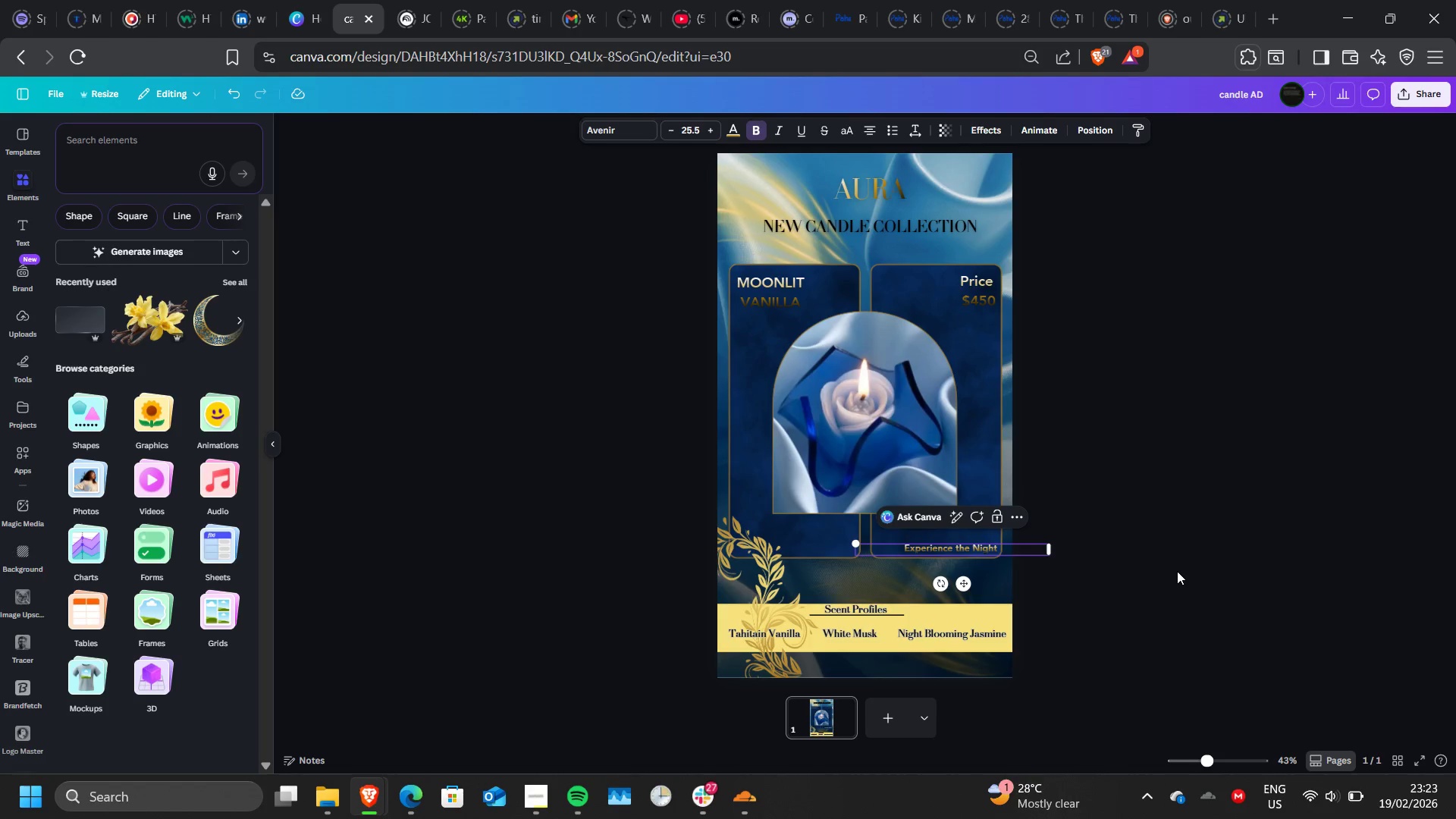 
left_click([1177, 571])
 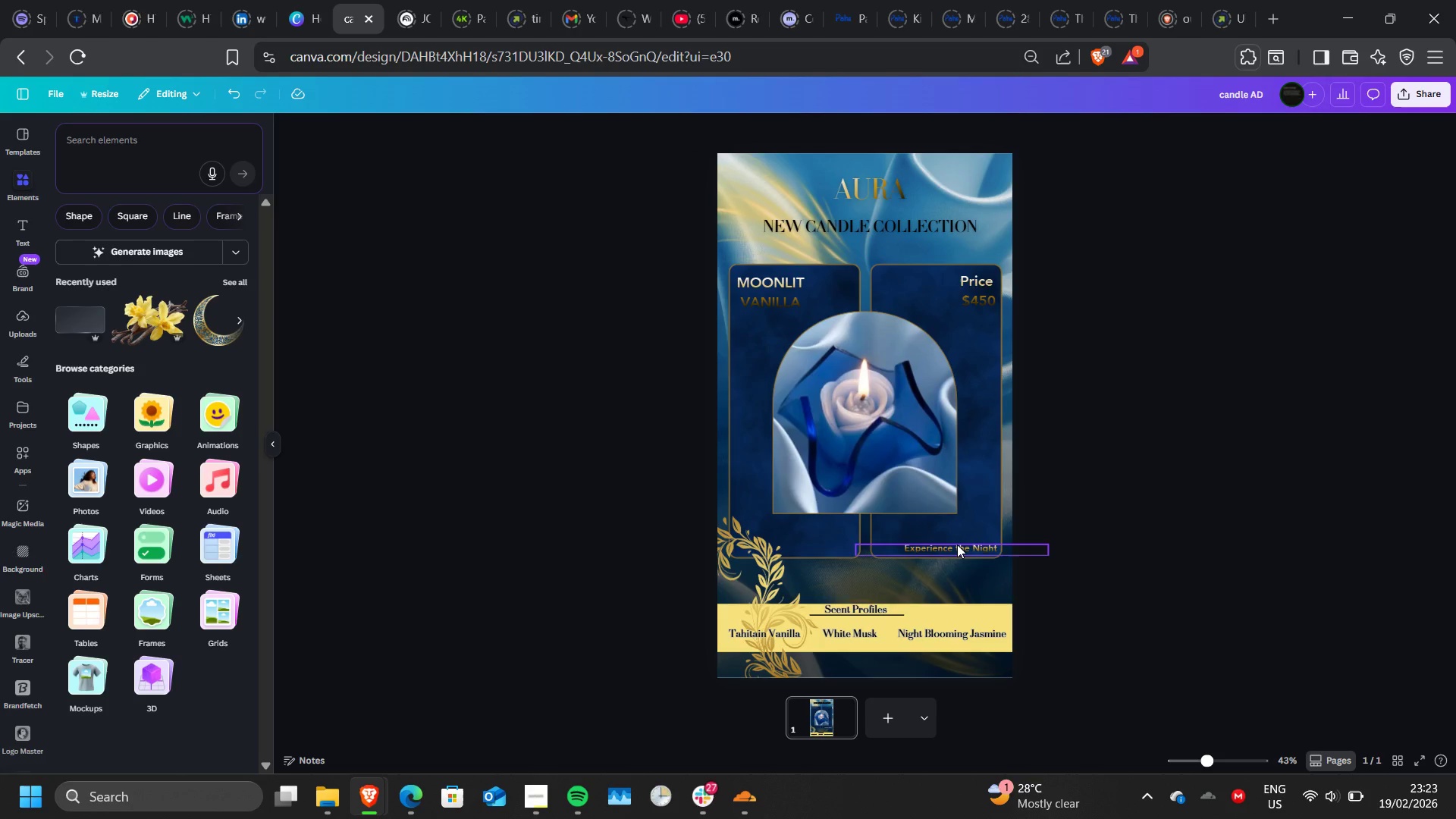 
left_click([957, 544])
 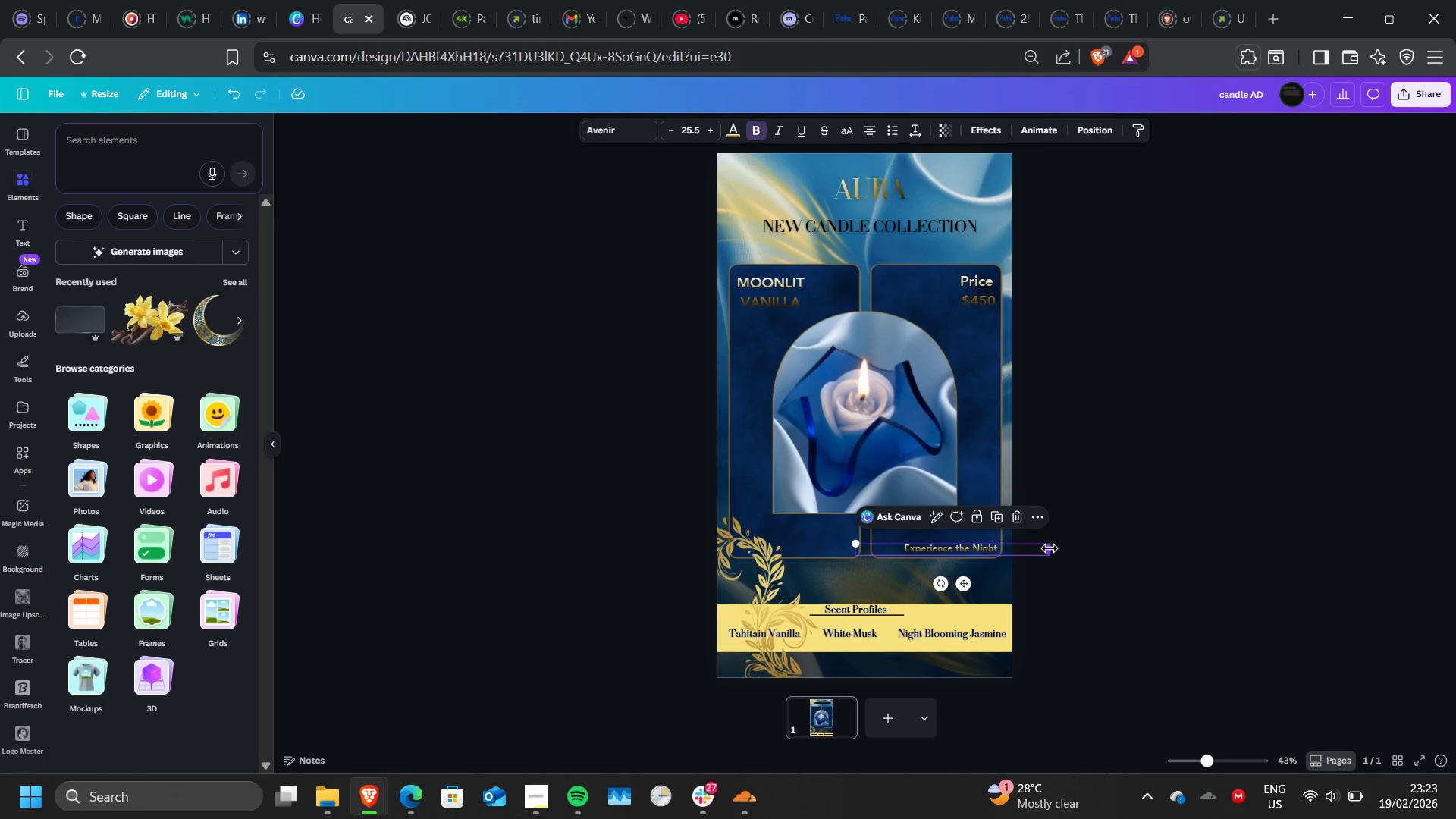 
left_click_drag(start_coordinate=[1050, 548], to_coordinate=[965, 563])
 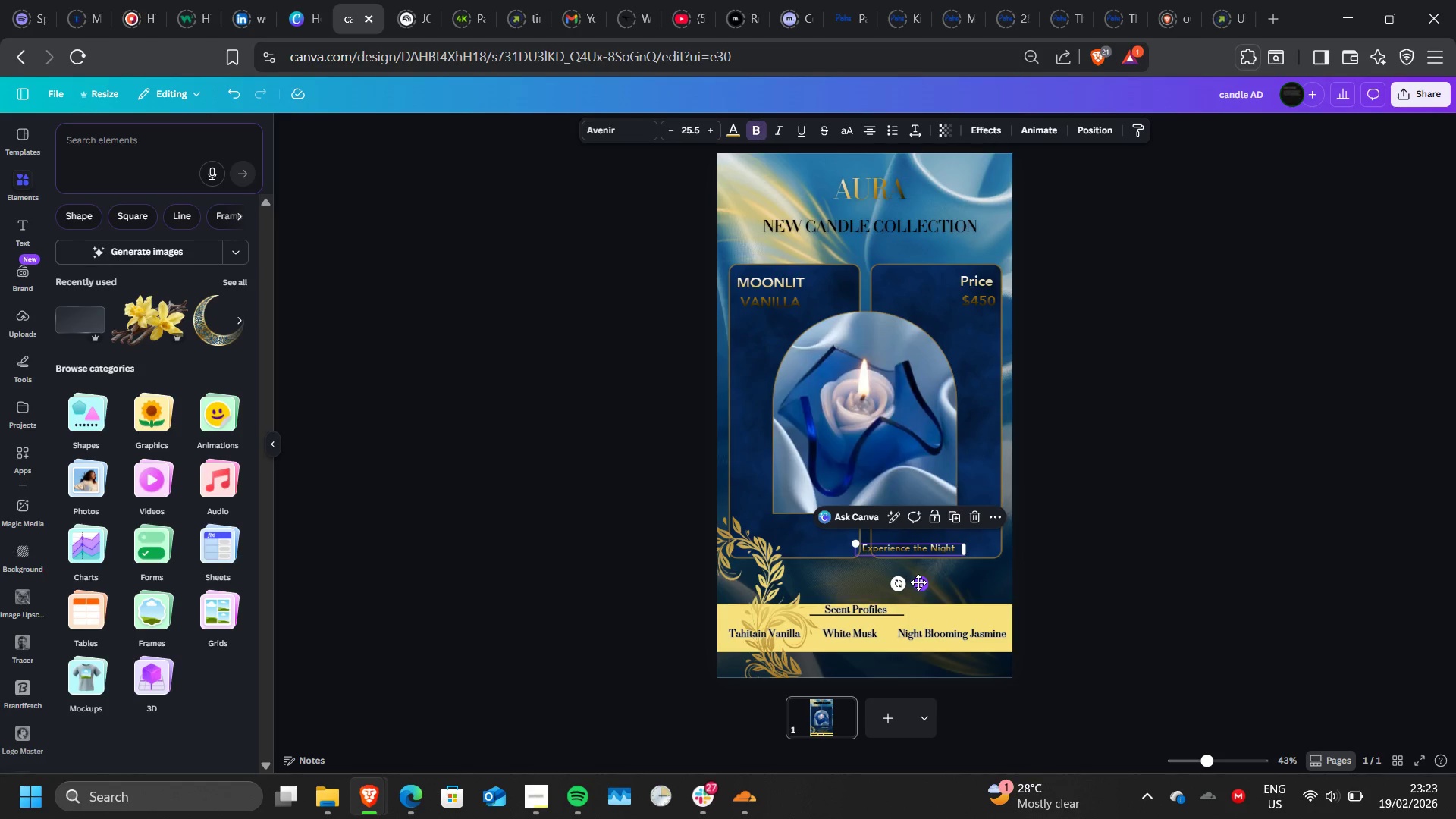 
left_click_drag(start_coordinate=[918, 582], to_coordinate=[957, 583])
 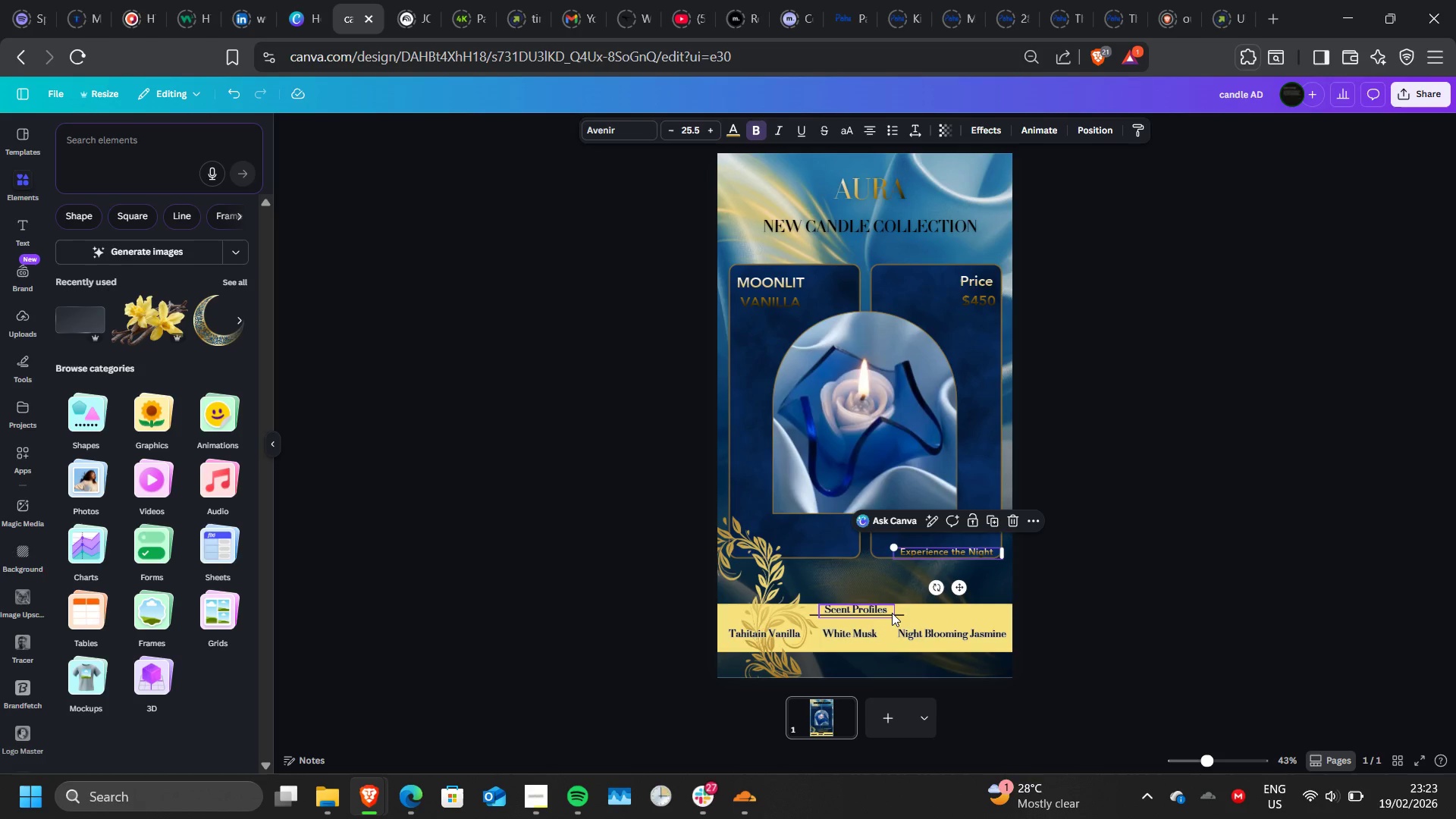 
left_click_drag(start_coordinate=[892, 613], to_coordinate=[896, 613])
 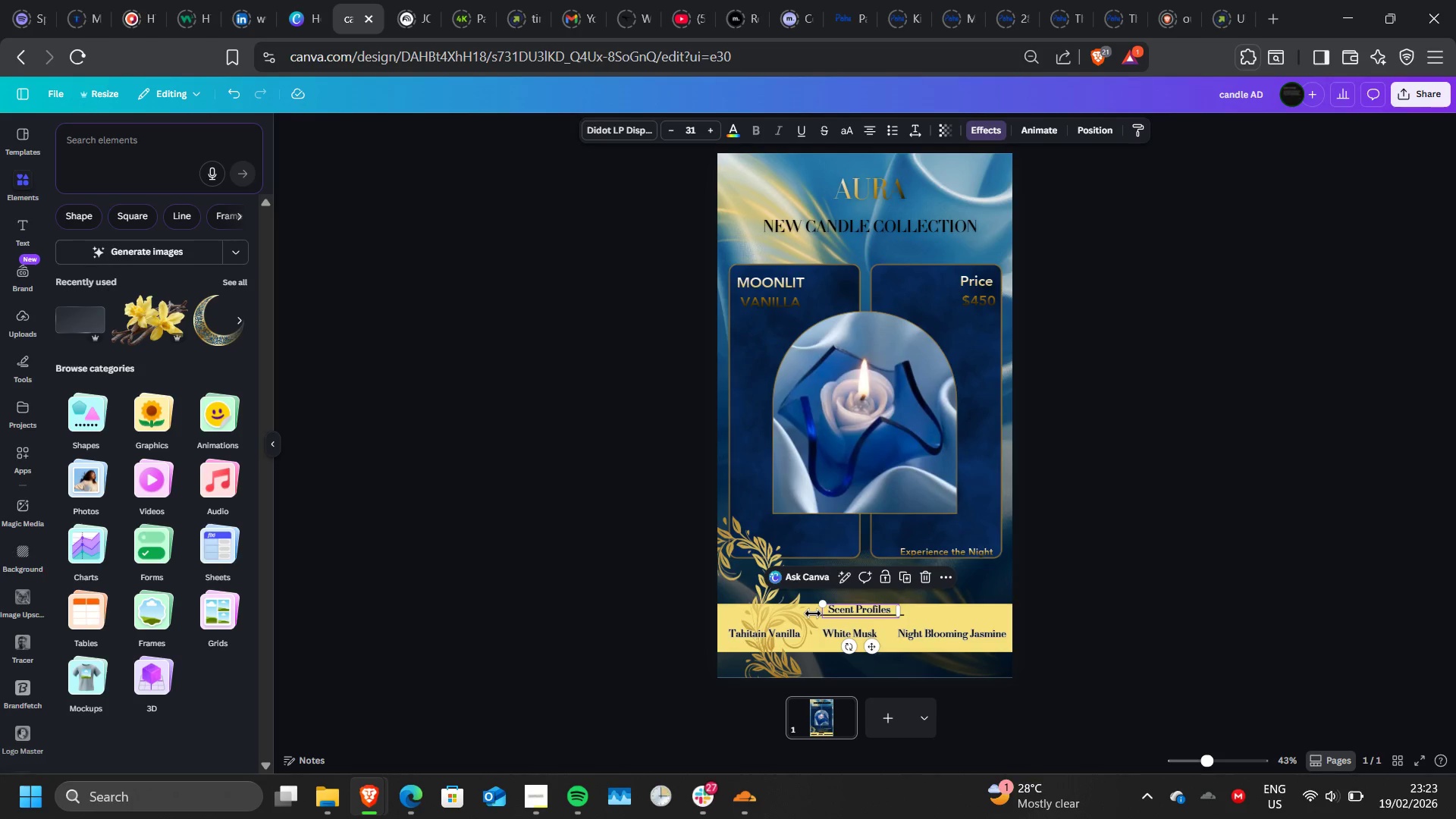 
left_click([813, 613])
 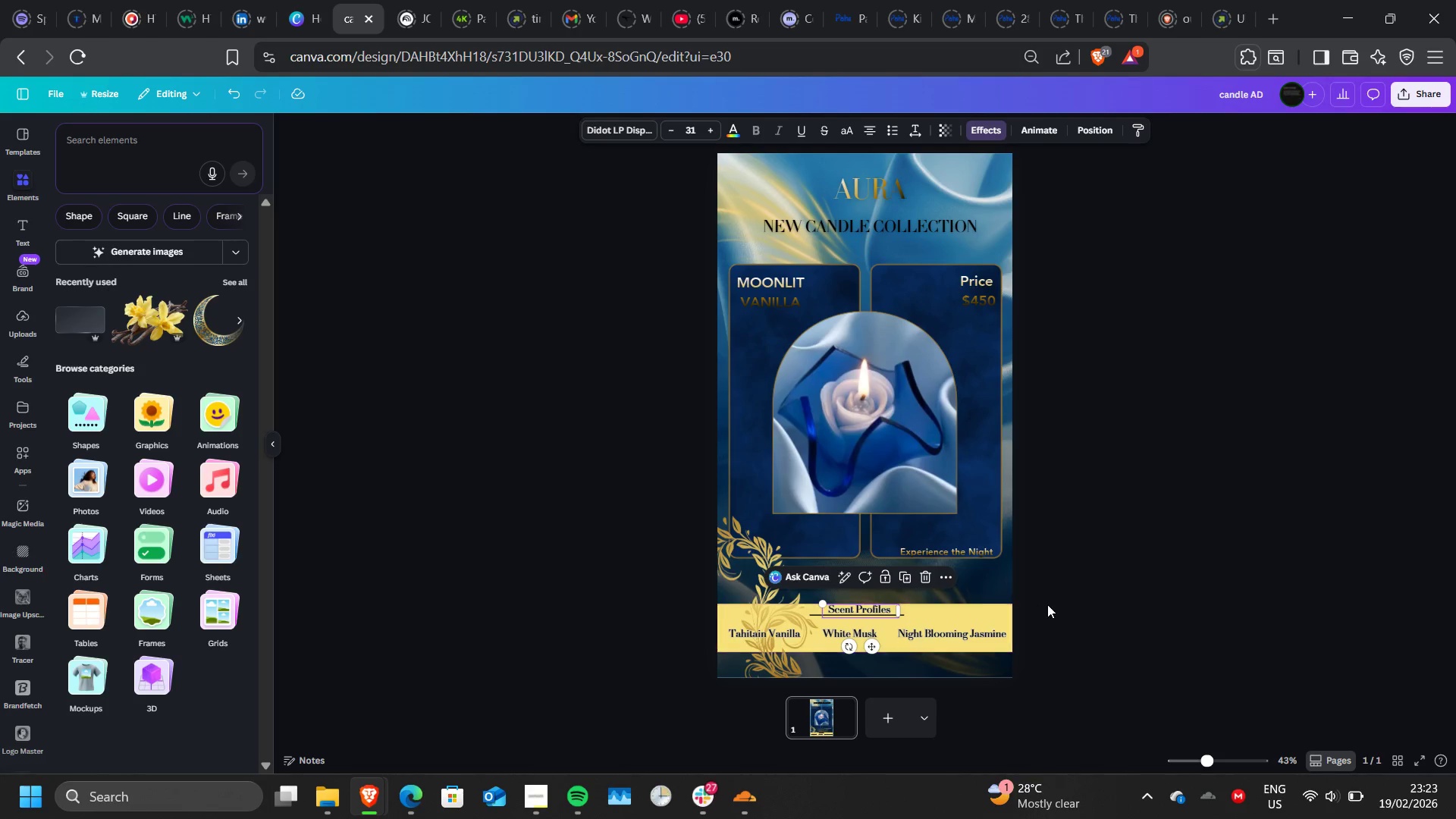 
left_click([1047, 604])
 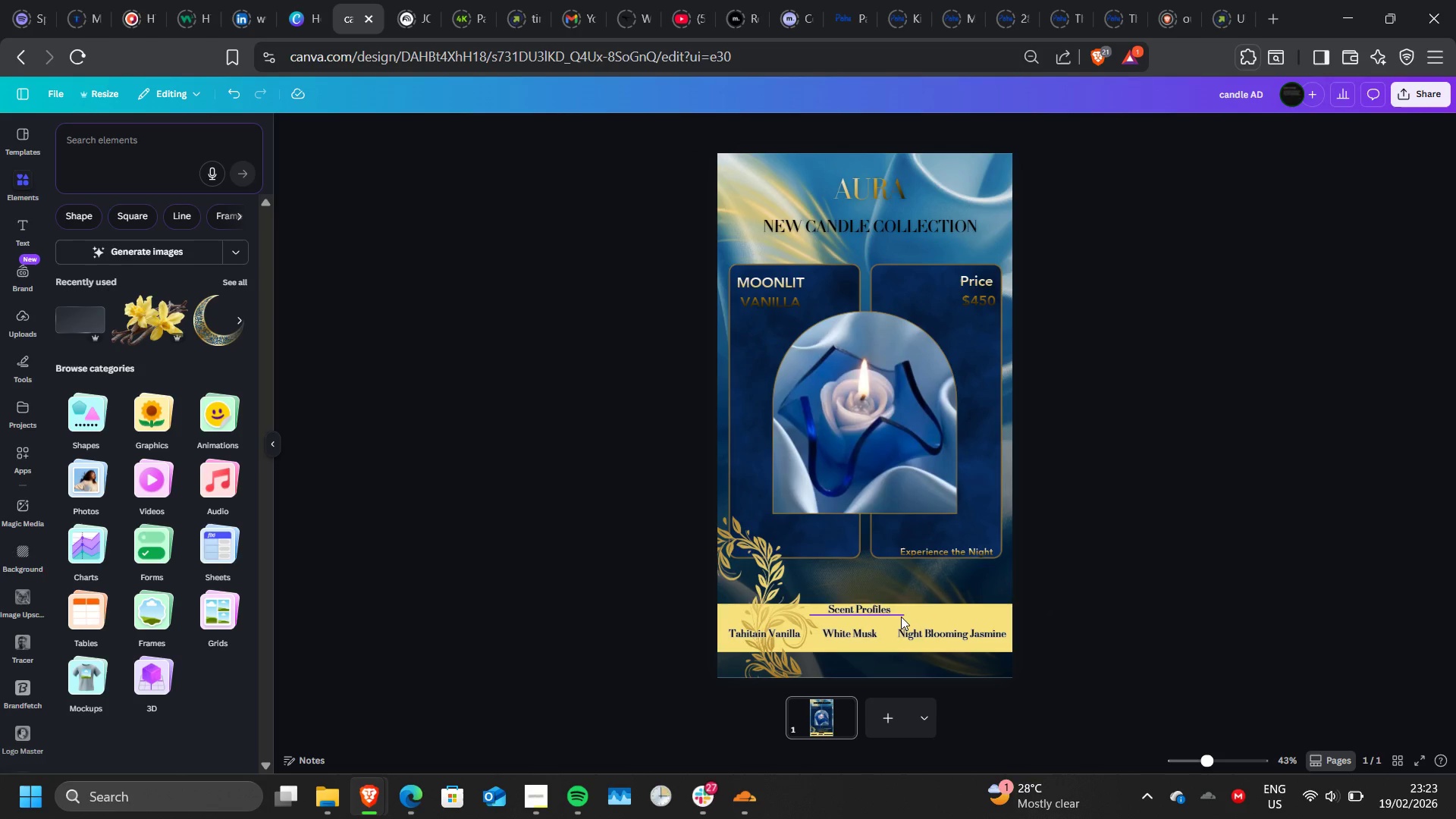 
left_click([901, 616])
 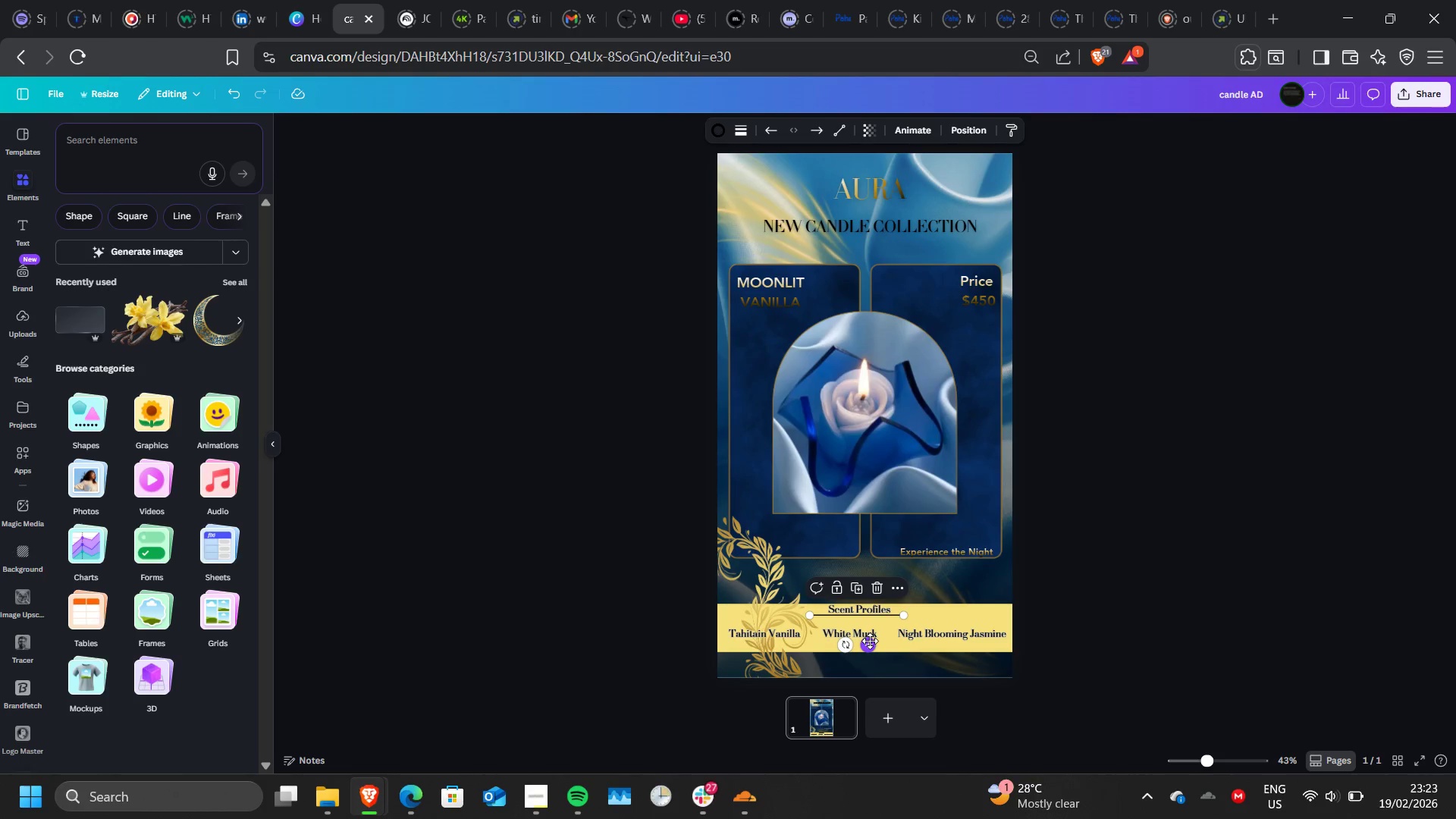 
left_click_drag(start_coordinate=[870, 641], to_coordinate=[878, 642])
 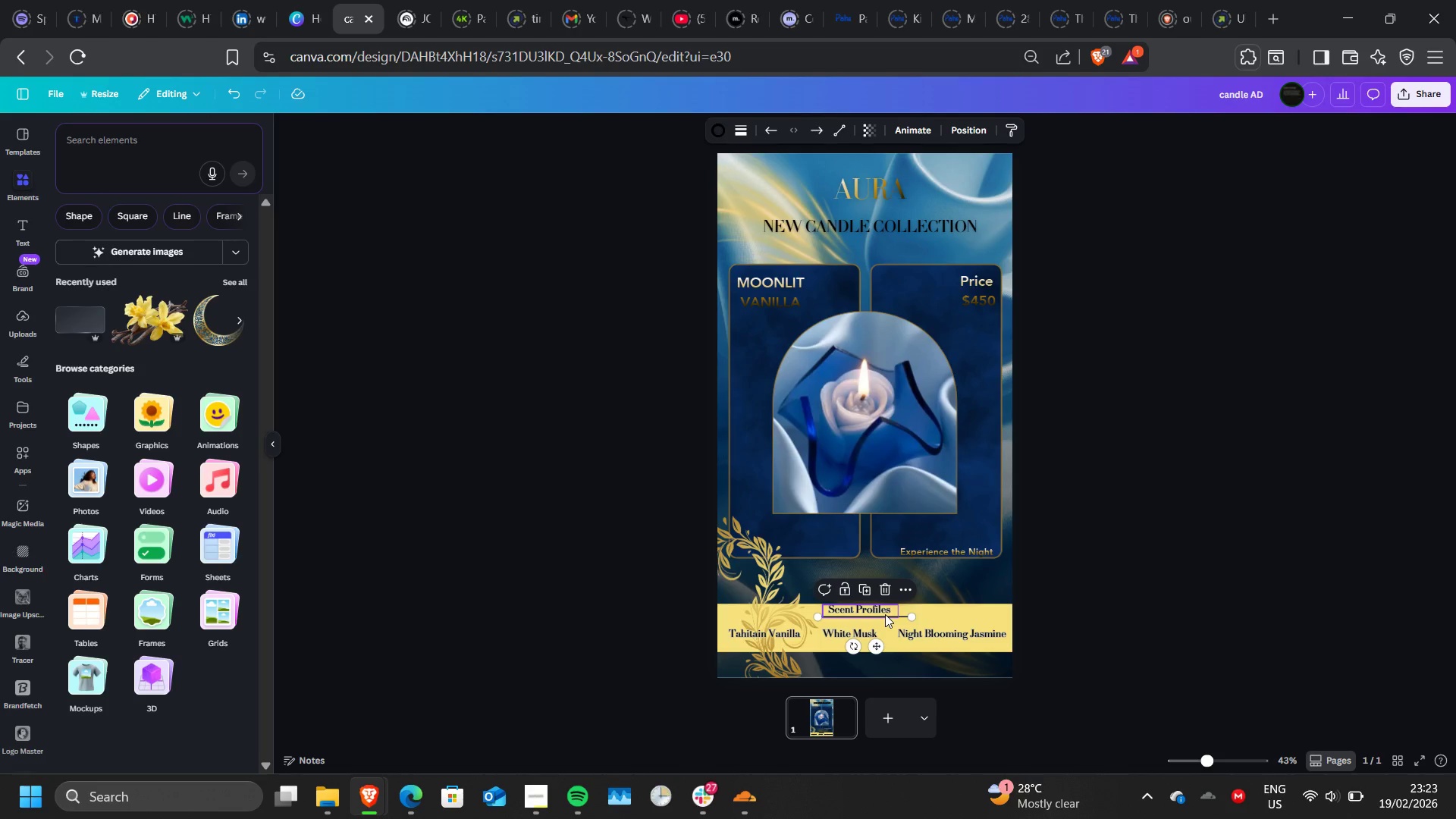 
left_click_drag(start_coordinate=[885, 614], to_coordinate=[890, 614])
 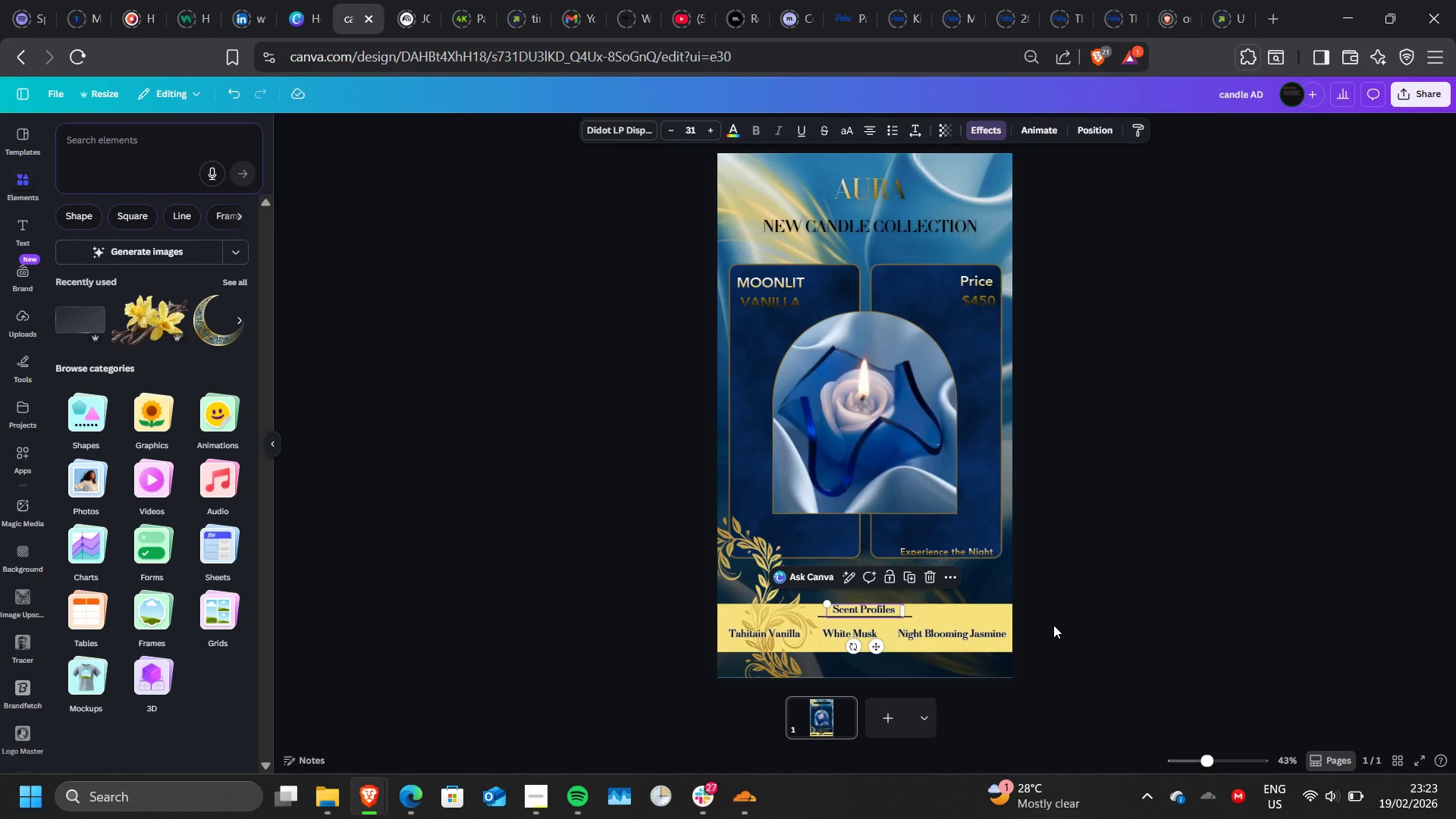 
left_click([1053, 625])
 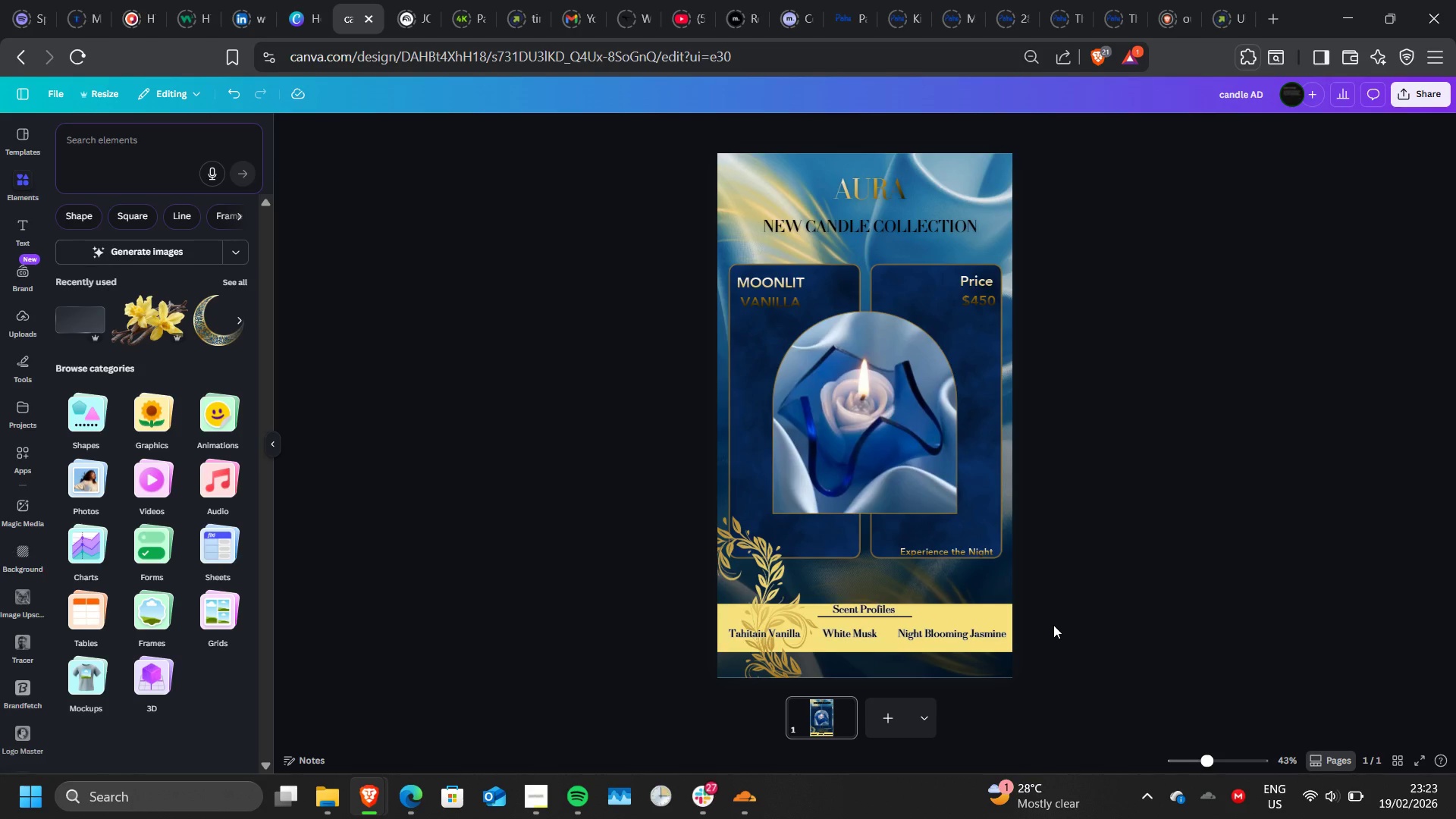 
left_click([1053, 625])
 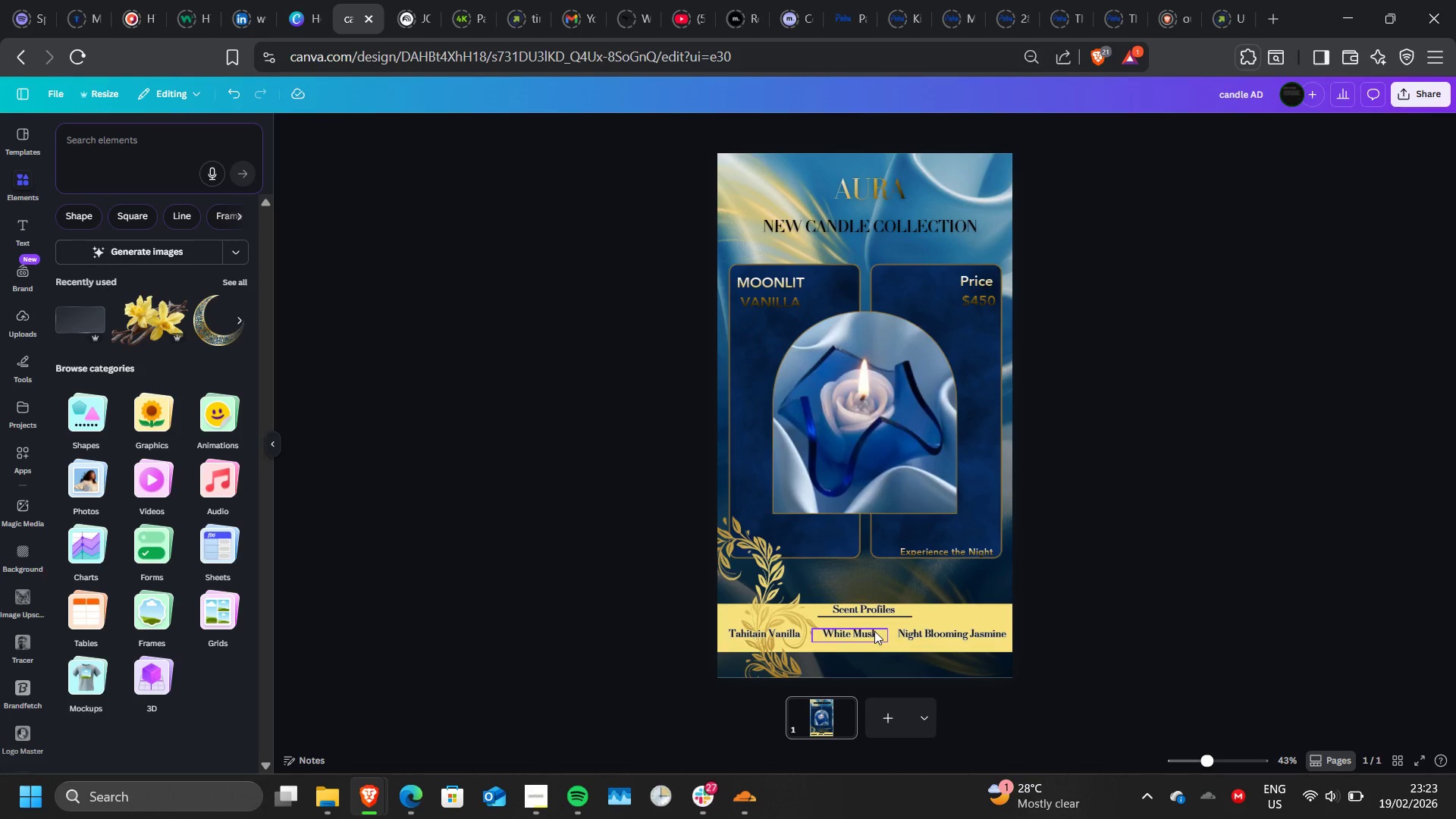 
left_click_drag(start_coordinate=[874, 631], to_coordinate=[879, 631])
 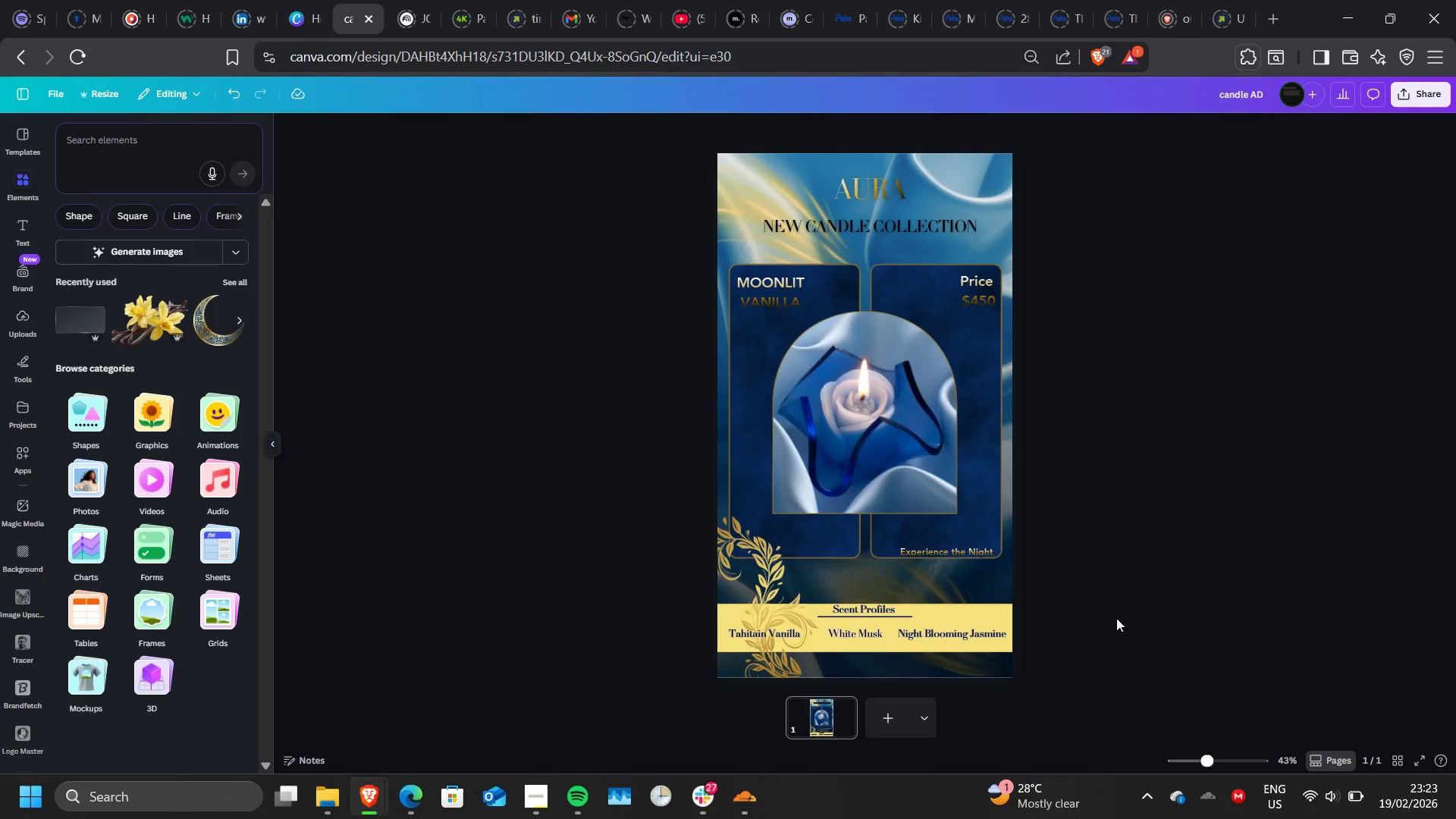 
double_click([1116, 618])
 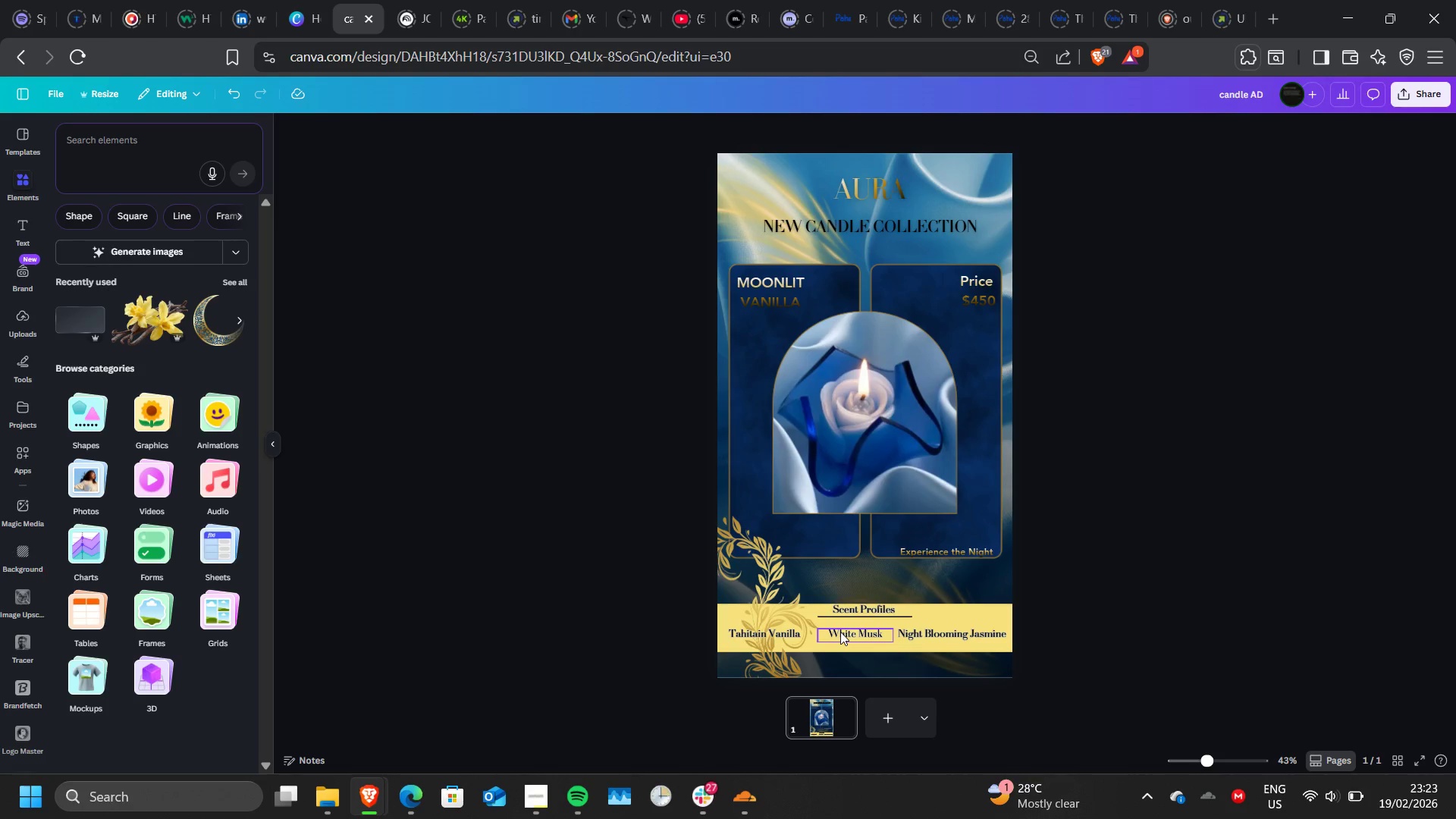 
wait(7.83)
 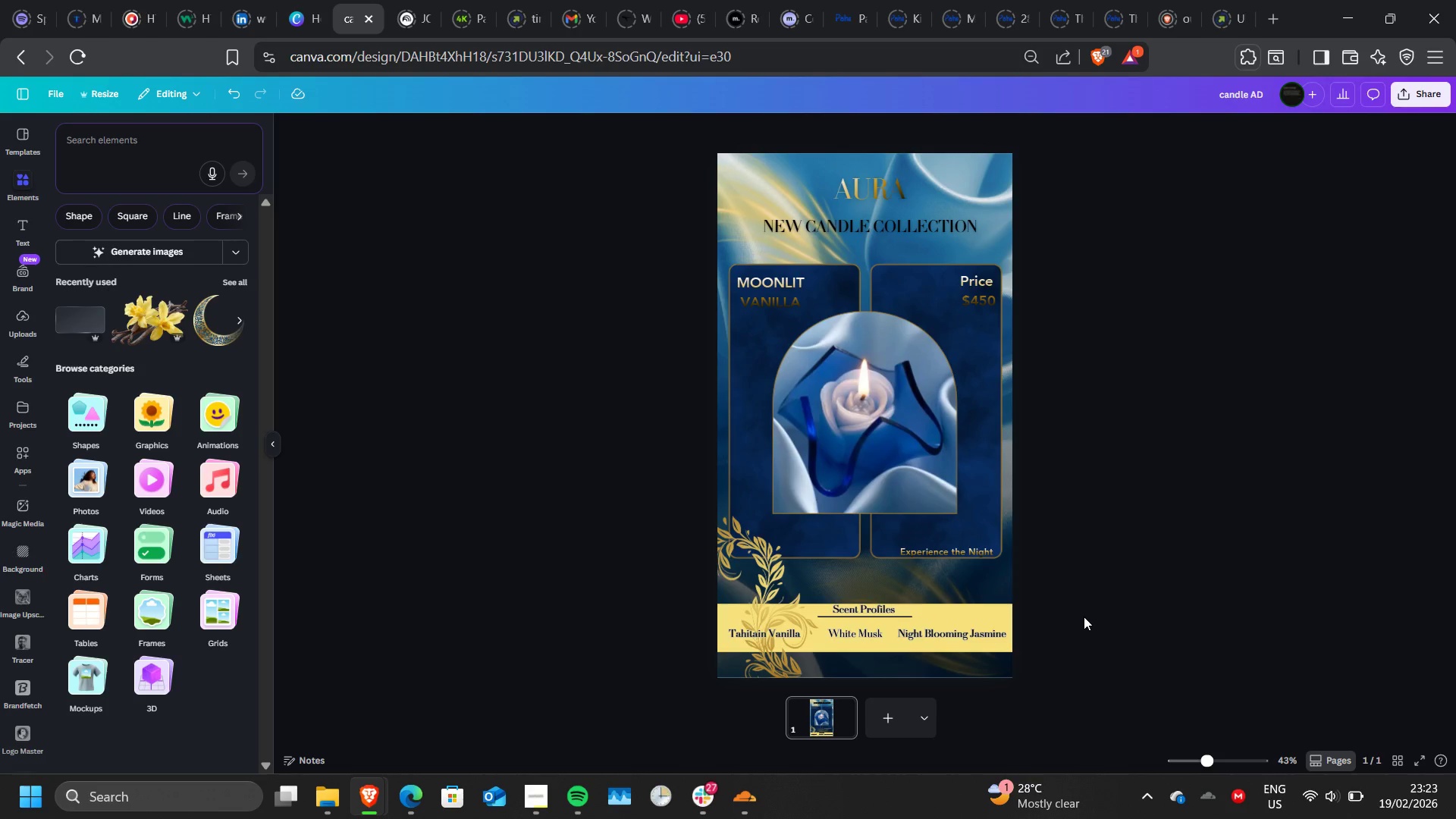 
left_click([824, 617])
 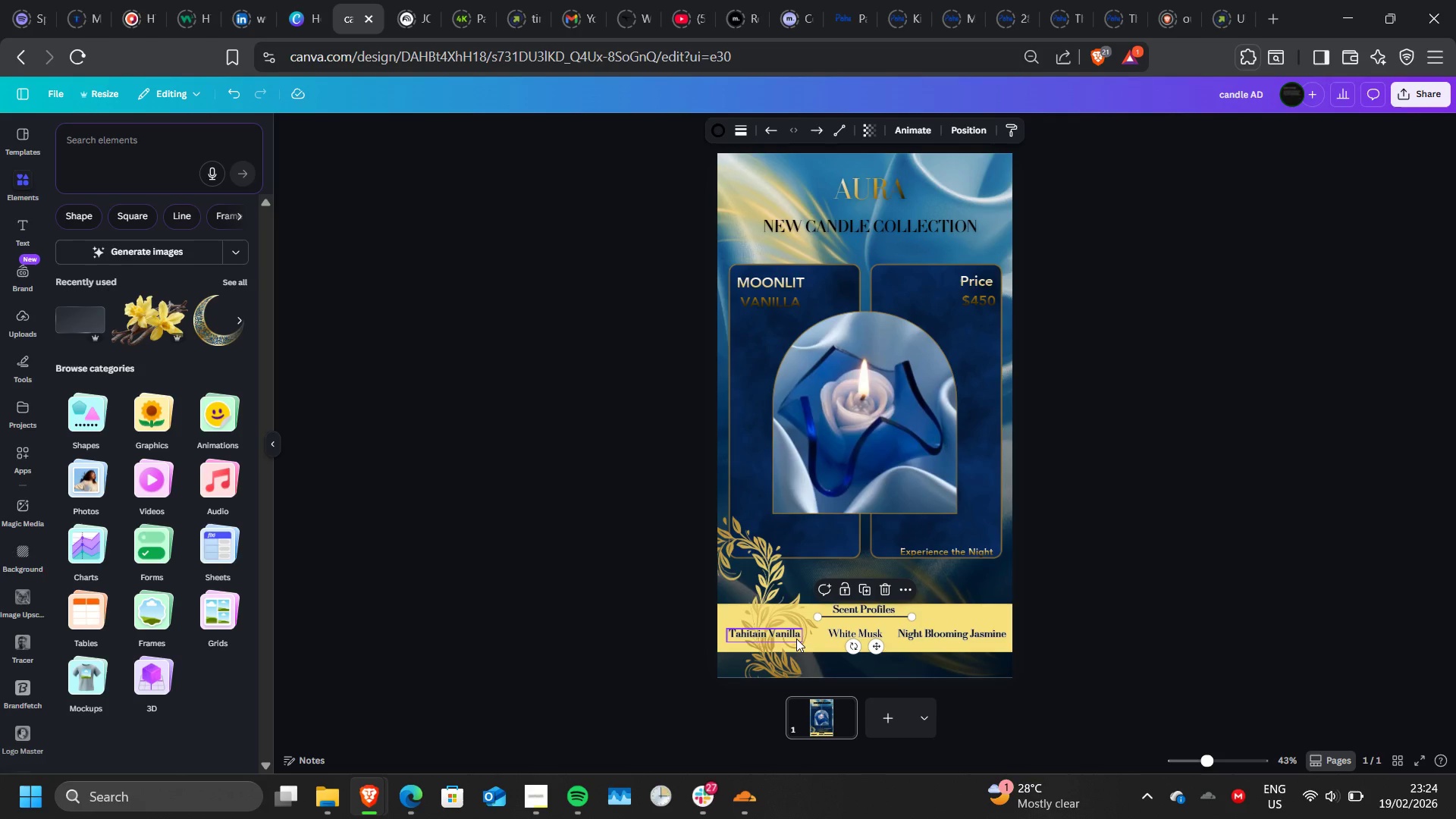 
left_click([796, 639])
 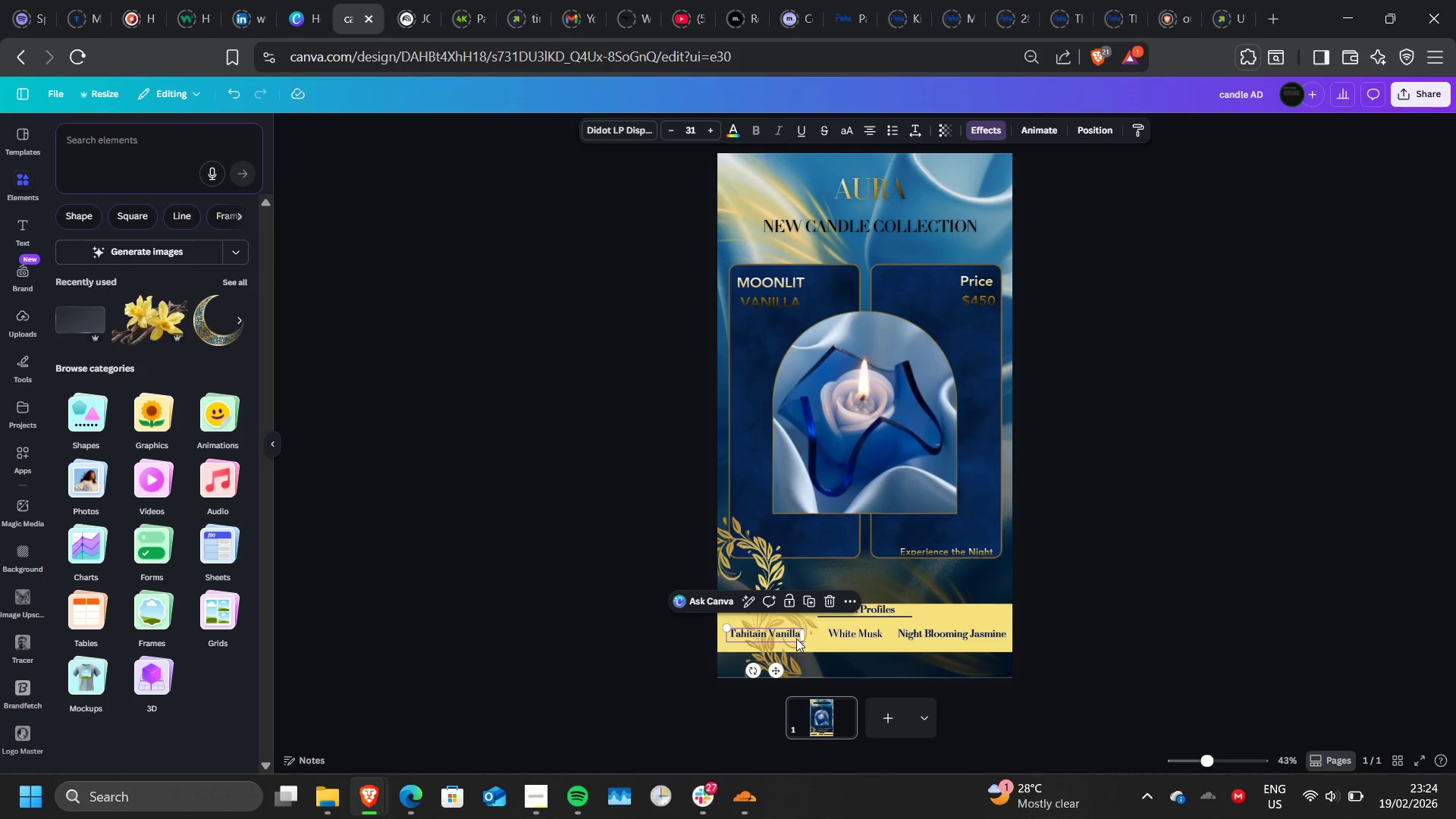 
key(ArrowRight)
 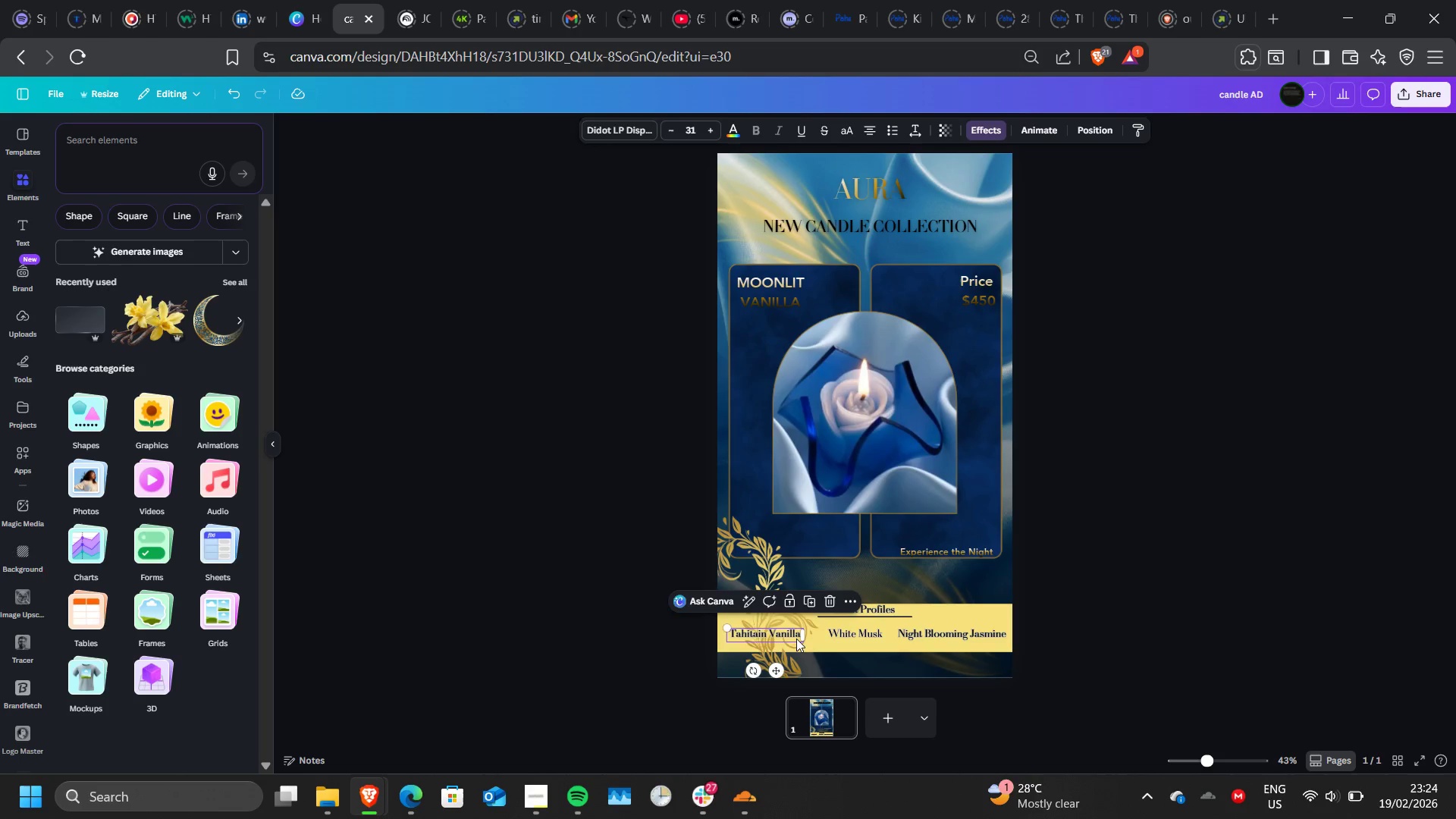 
key(ArrowLeft)
 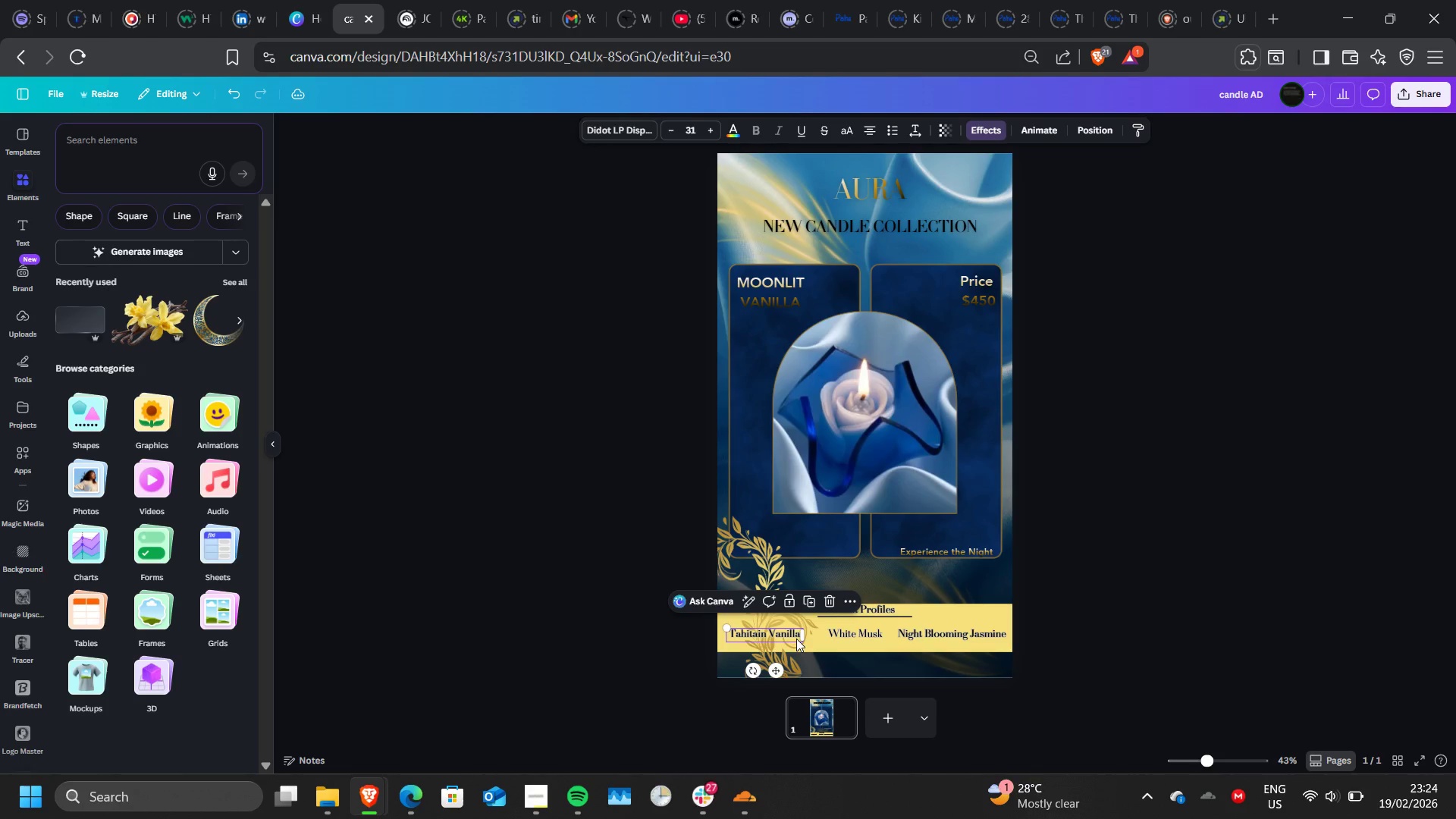 
key(Shift+R)
 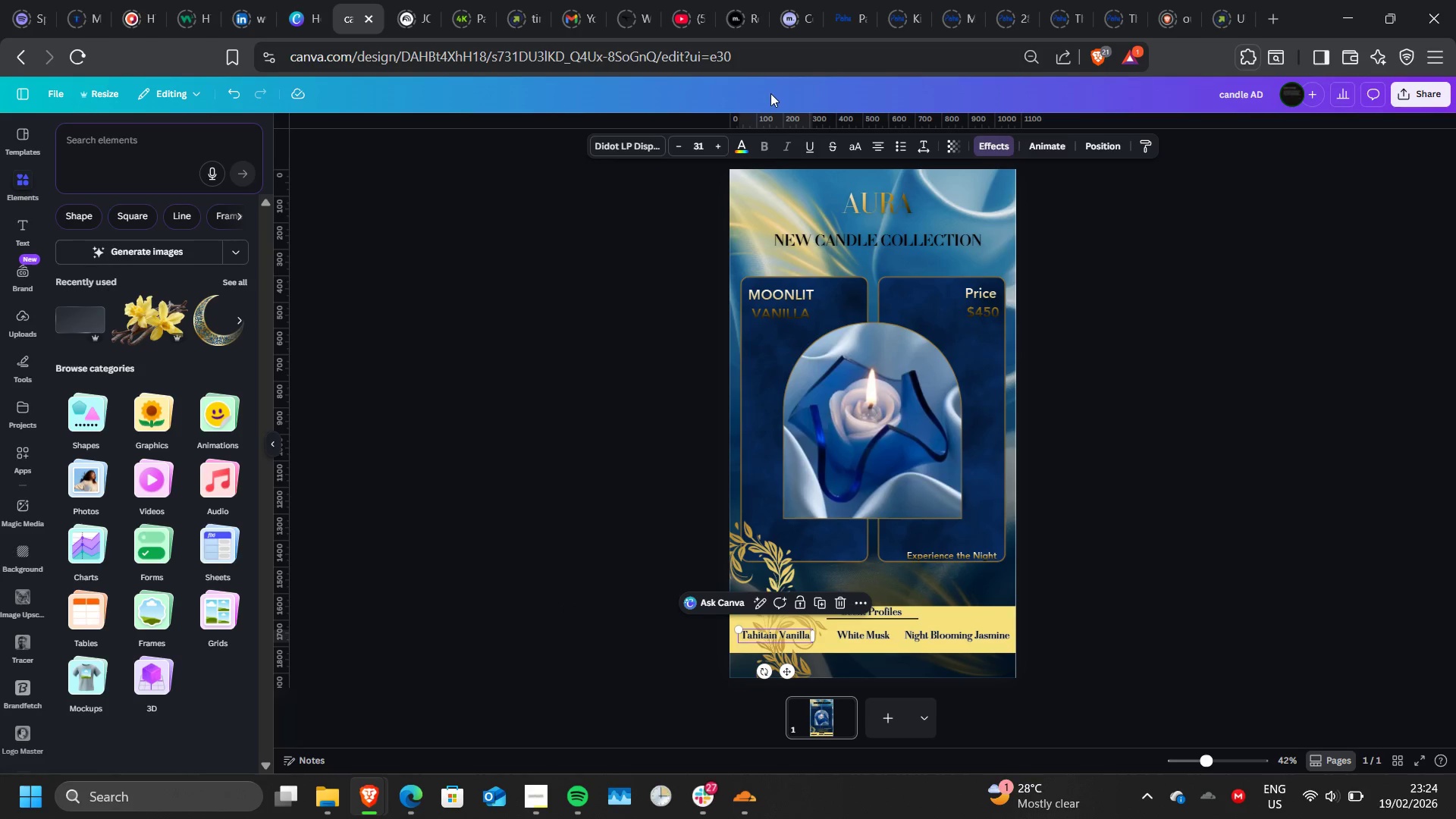 
left_click_drag(start_coordinate=[792, 119], to_coordinate=[829, 630])
 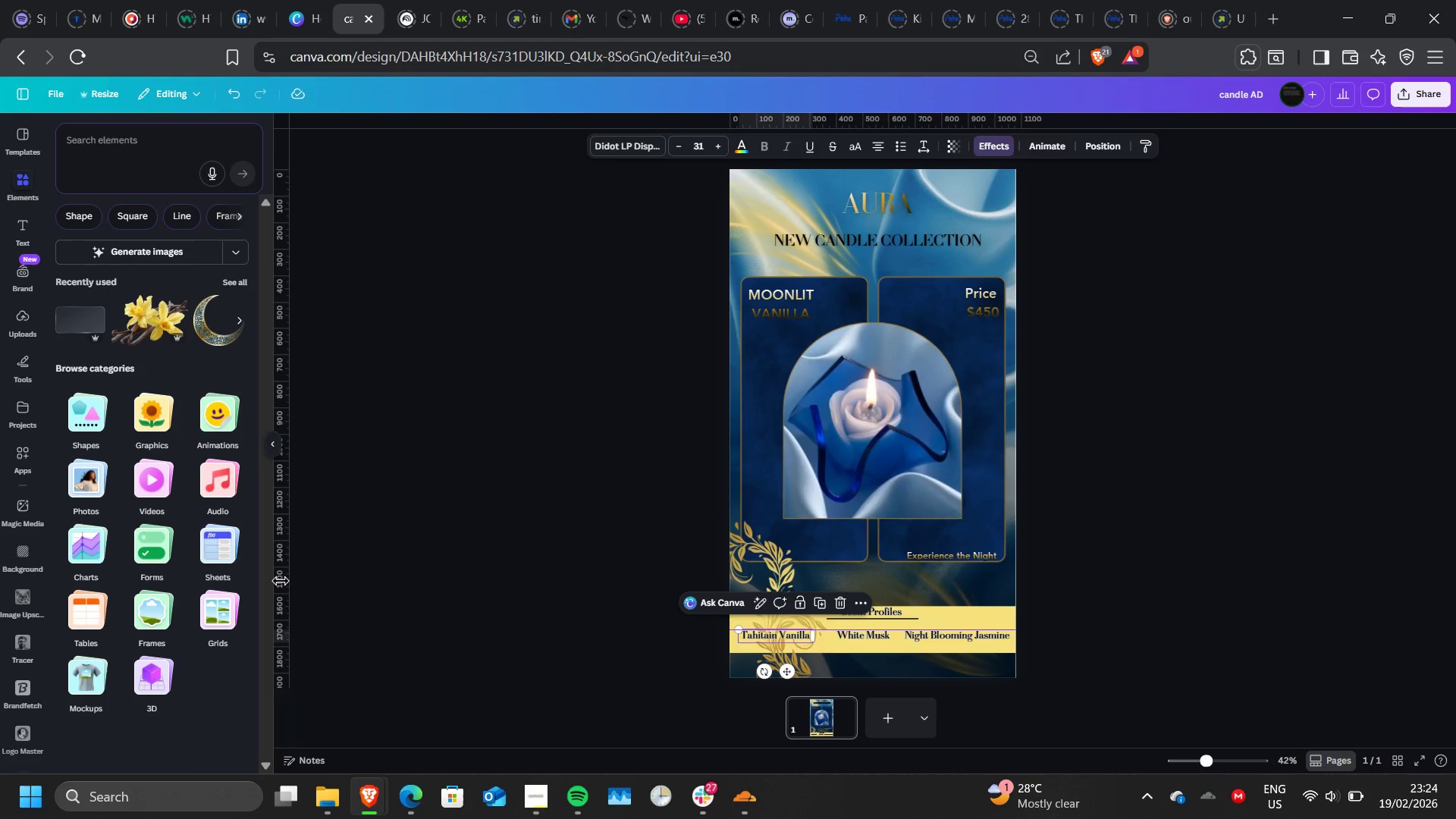 
left_click_drag(start_coordinate=[281, 581], to_coordinate=[814, 641])
 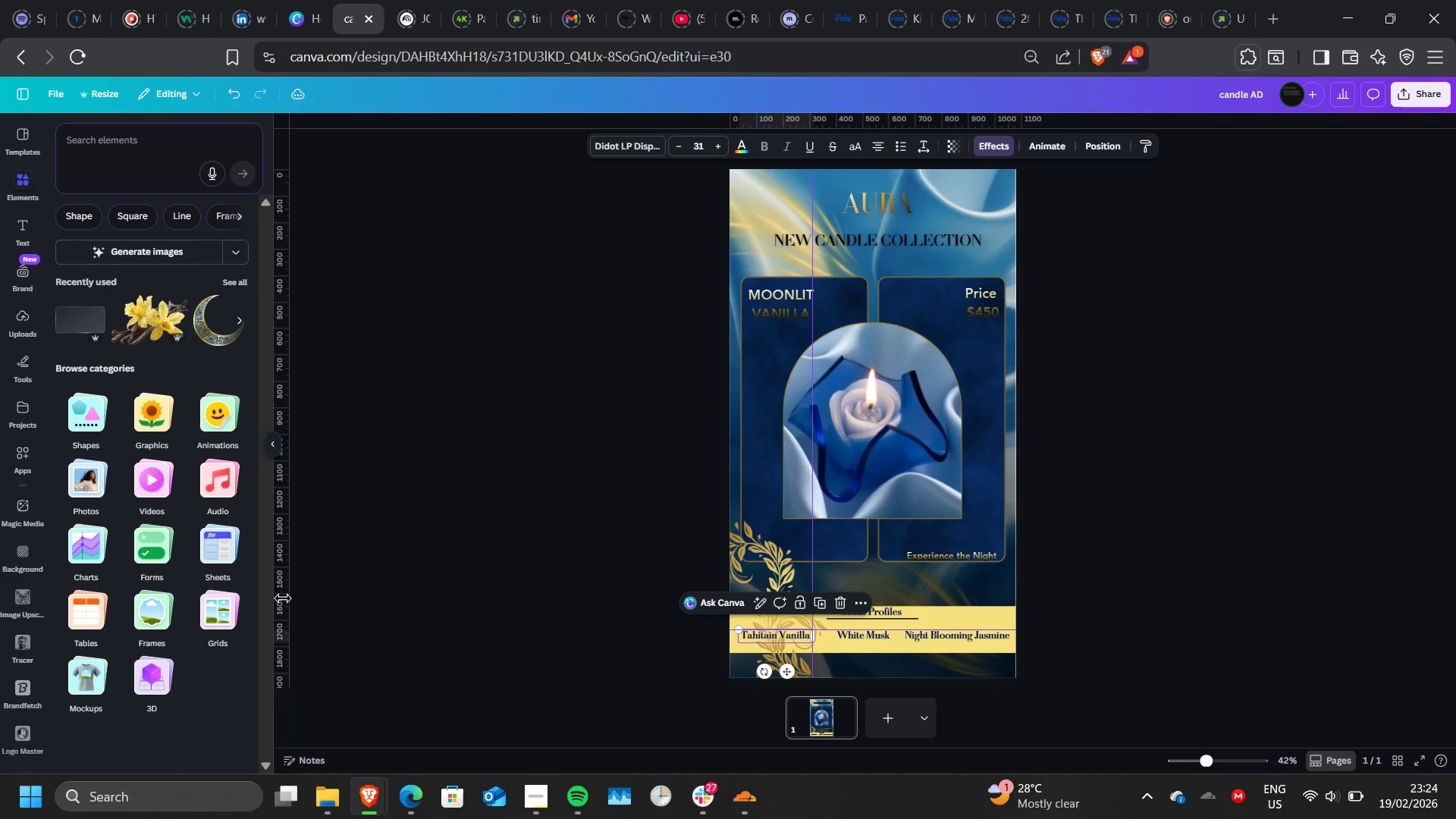 
left_click_drag(start_coordinate=[282, 598], to_coordinate=[836, 637])
 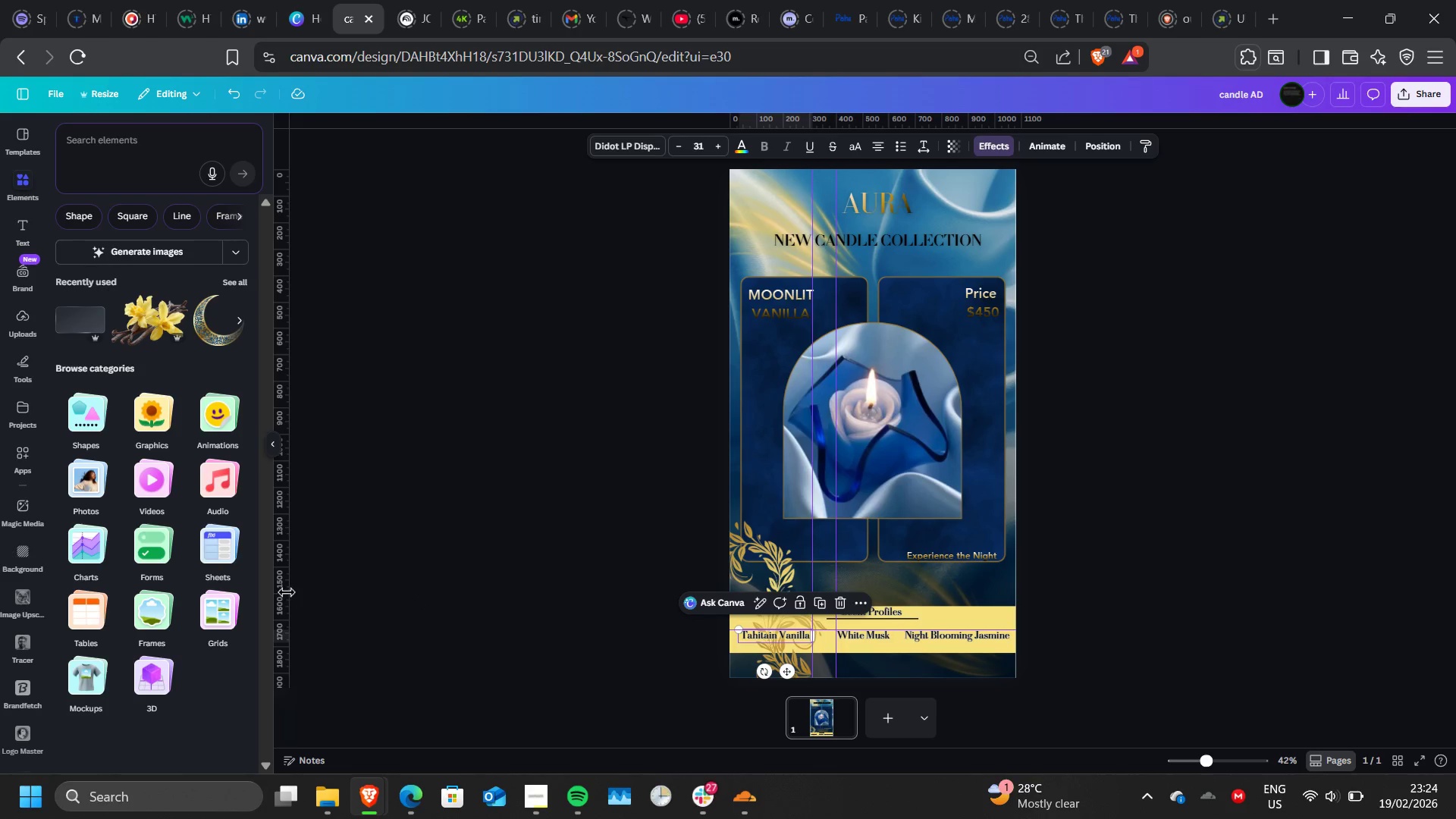 
left_click_drag(start_coordinate=[284, 592], to_coordinate=[890, 650])
 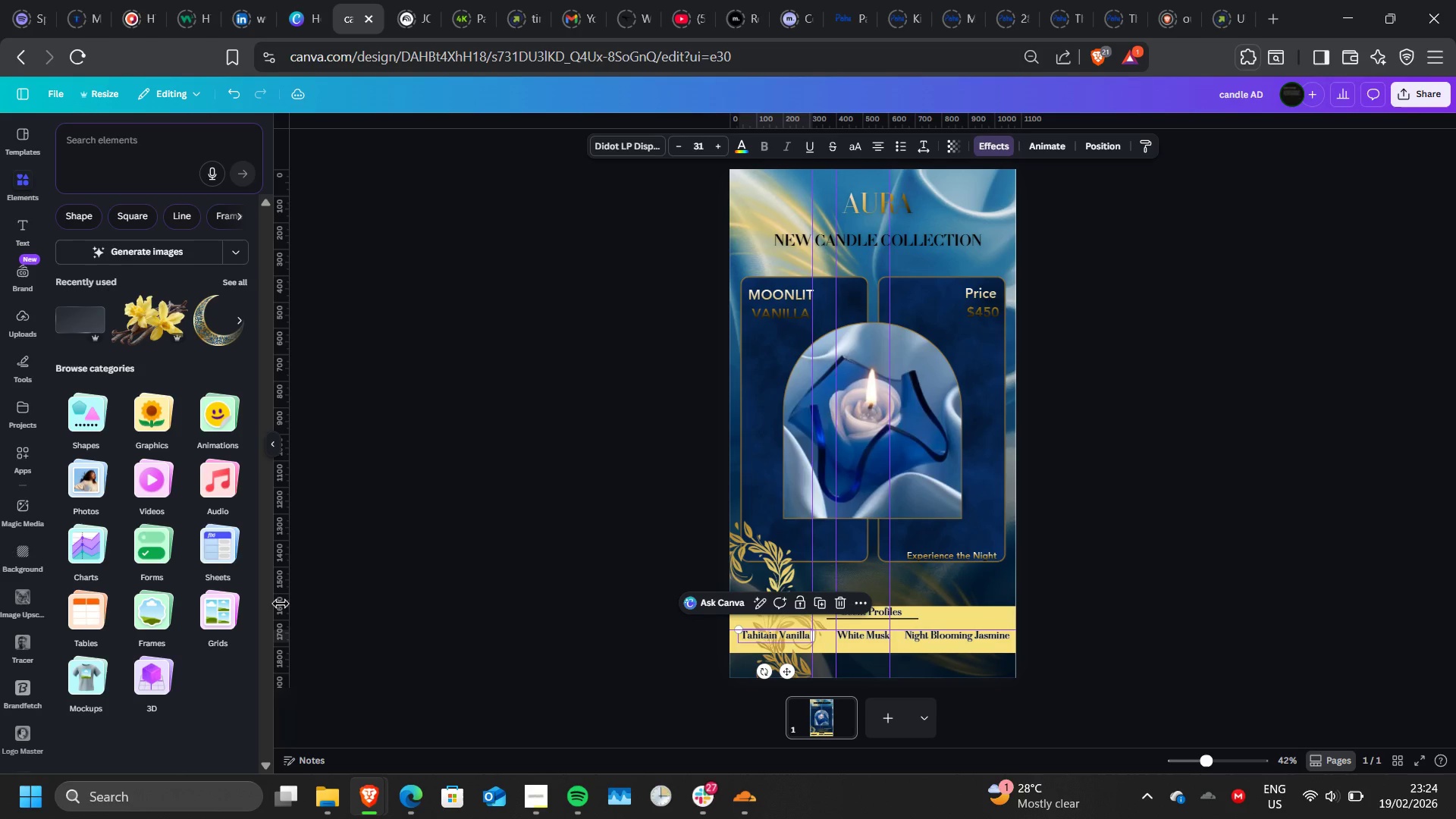 
left_click_drag(start_coordinate=[281, 604], to_coordinate=[906, 642])
 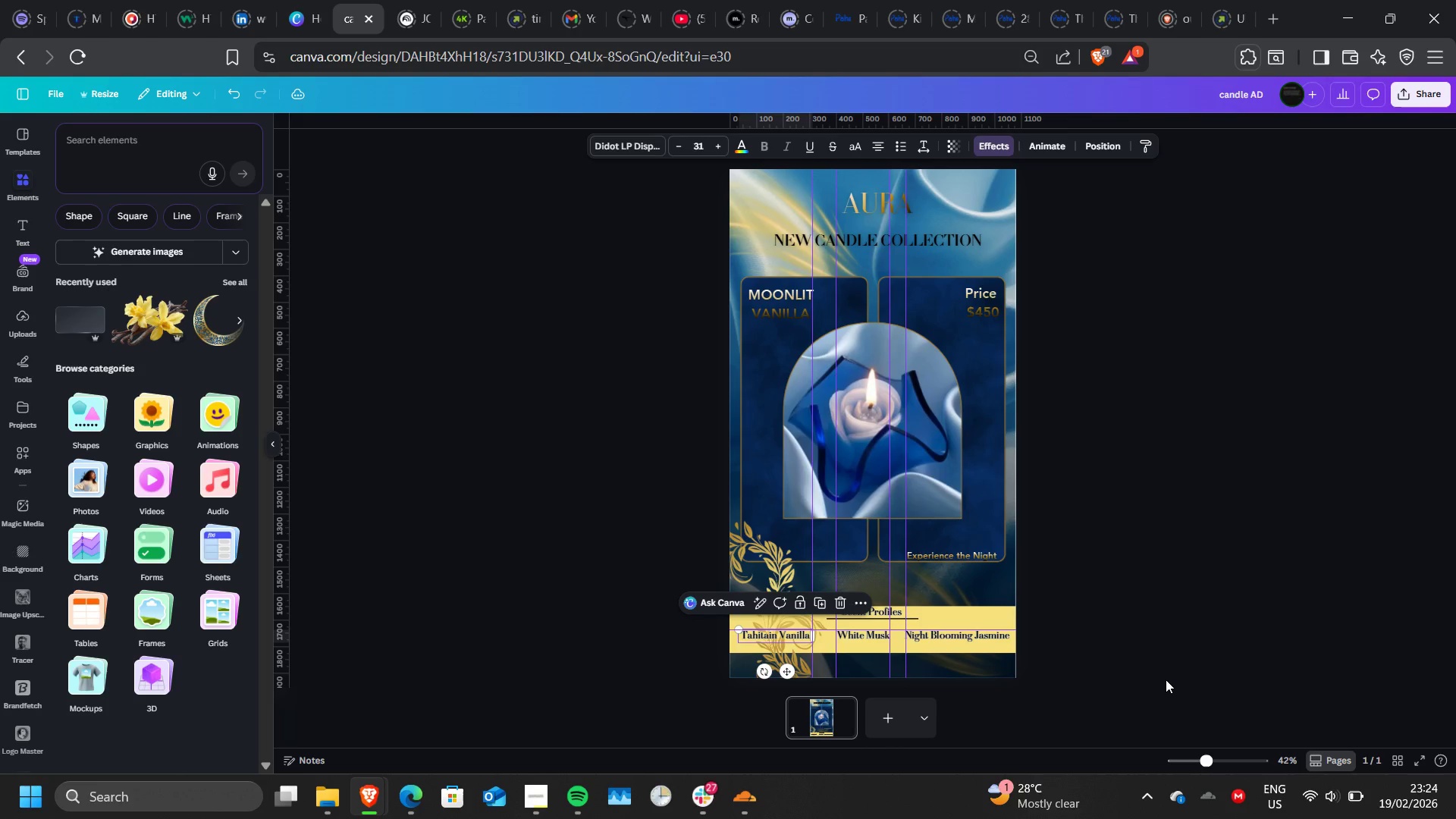 
left_click([1166, 679])
 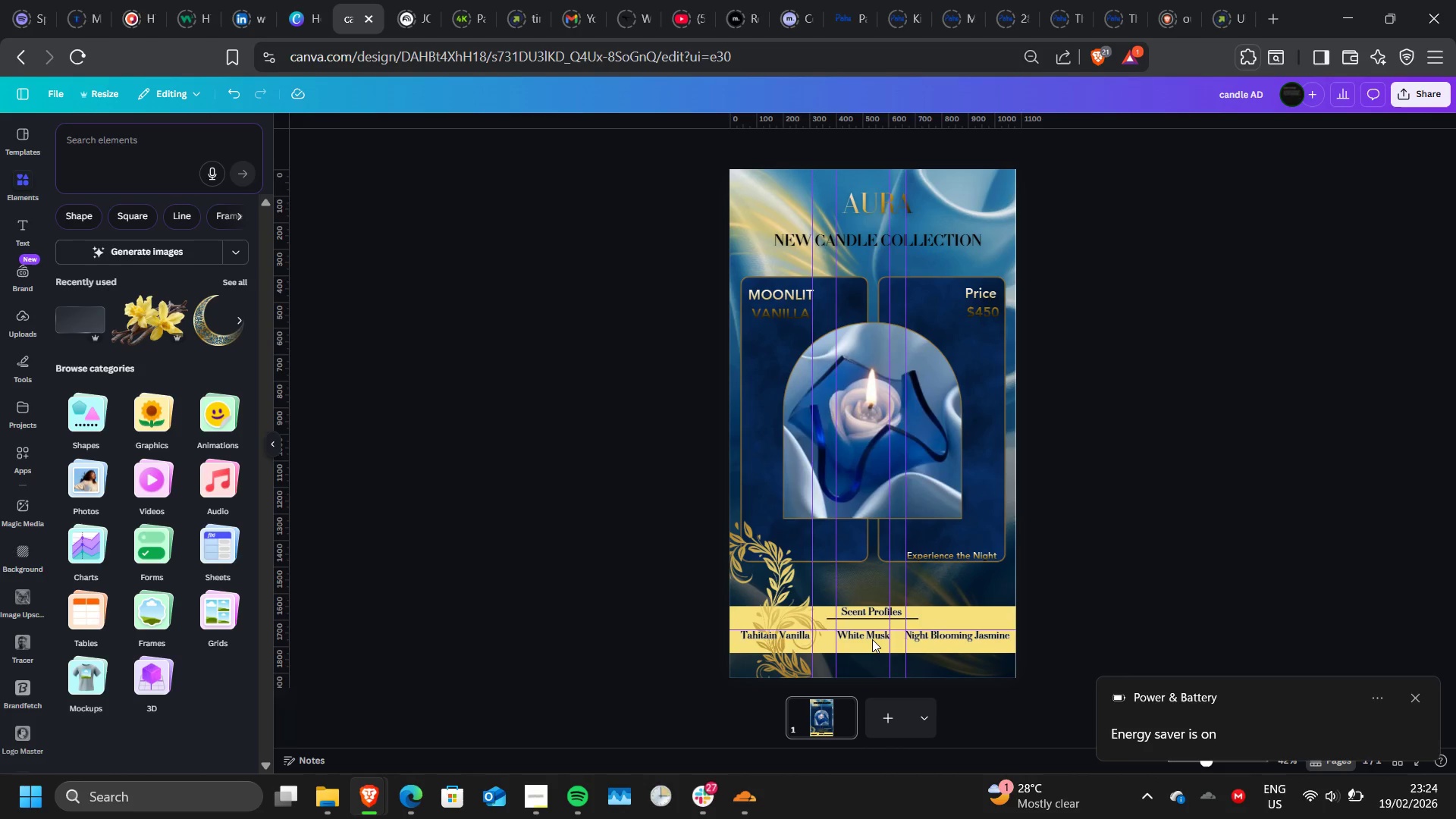 
left_click([873, 634])
 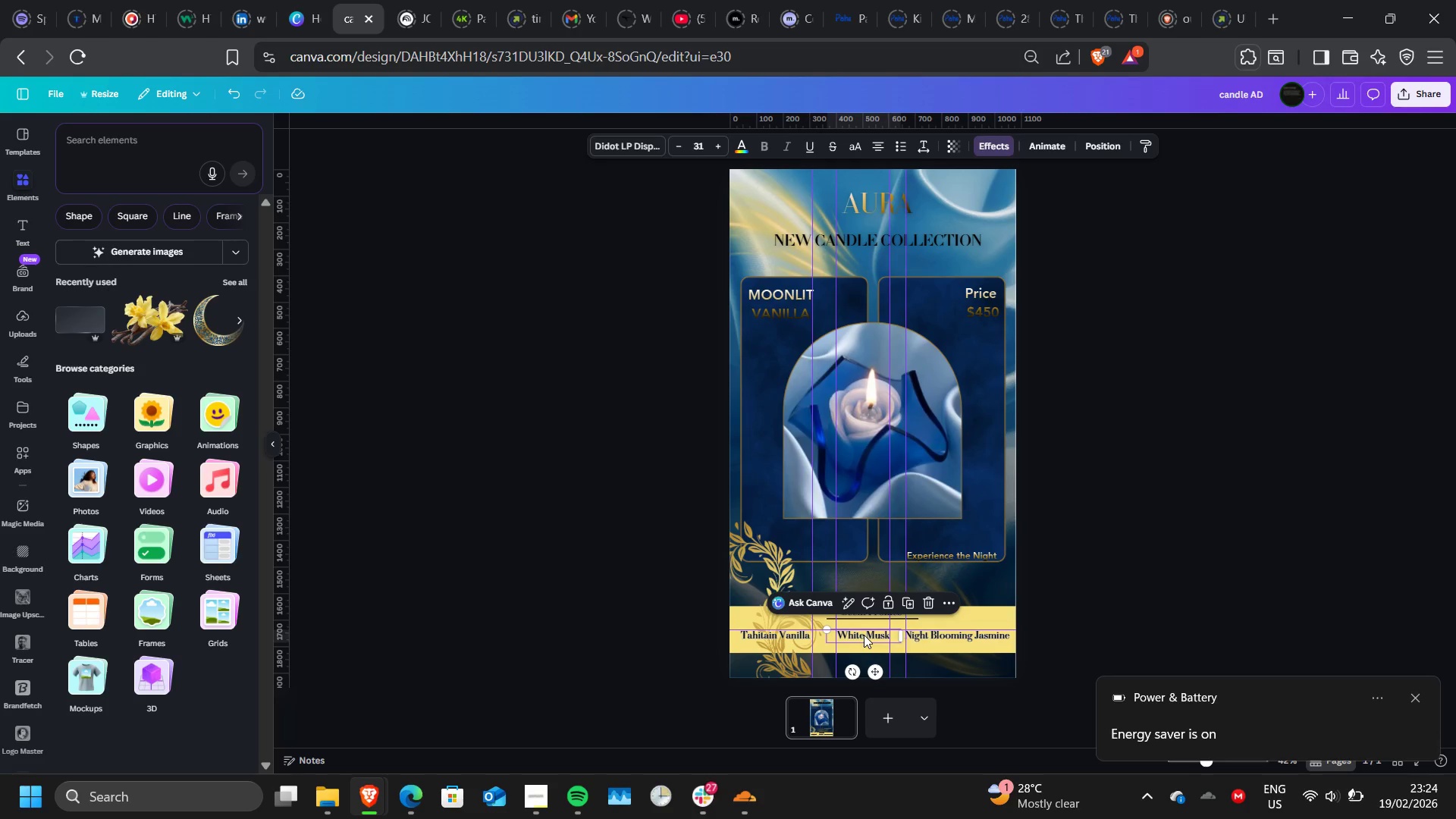 
wait(6.25)
 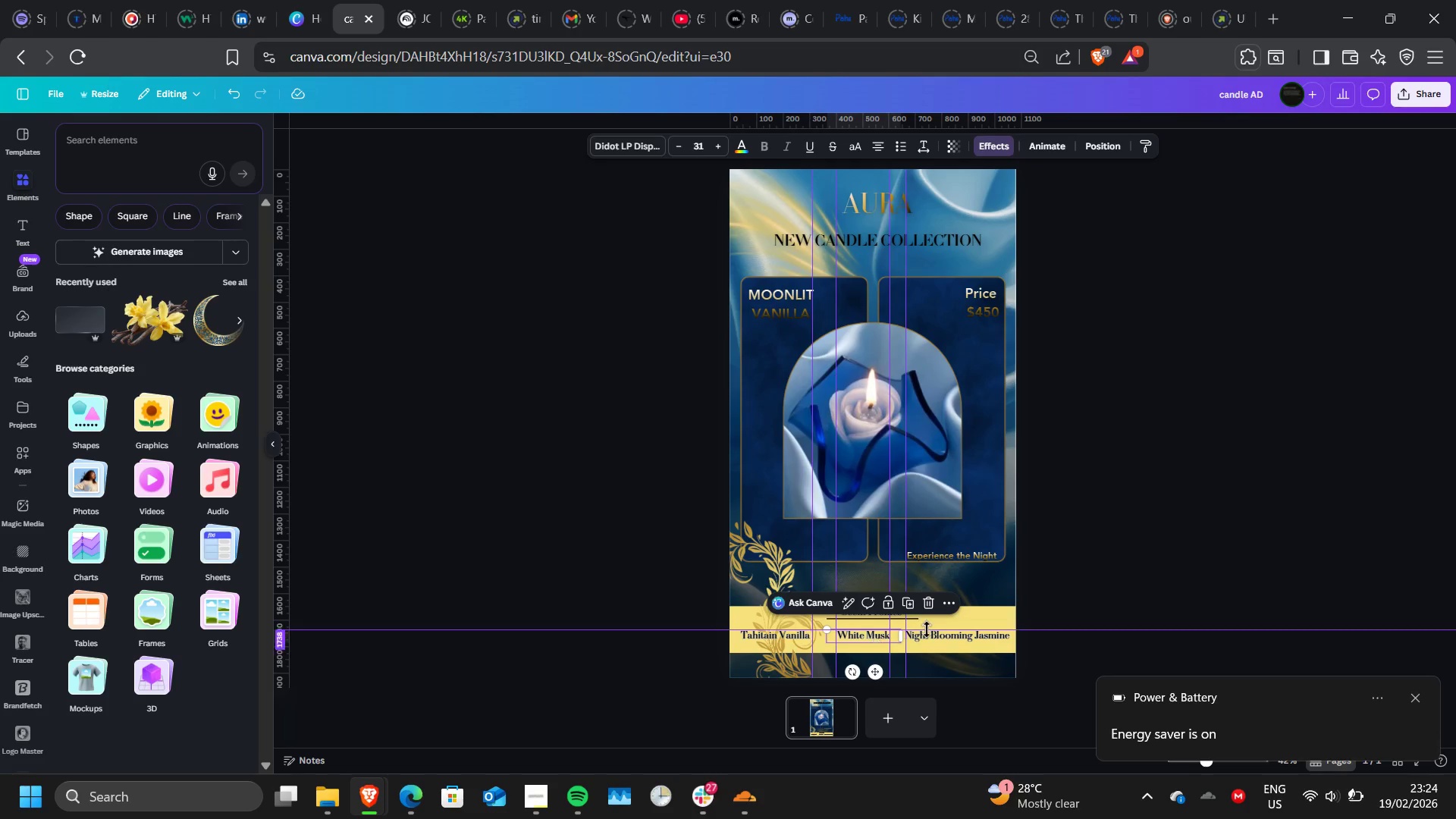 
key(ArrowLeft)
 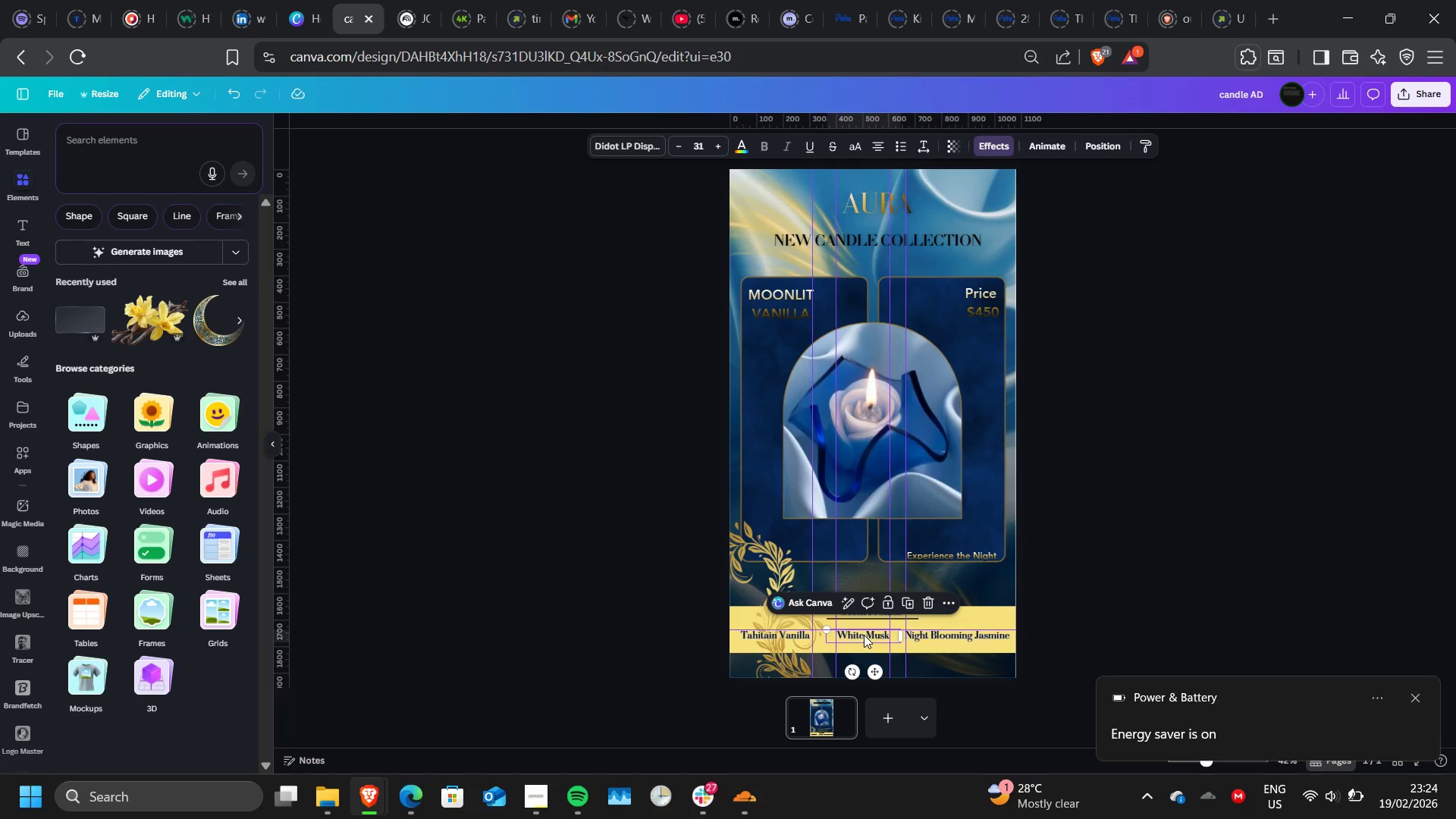 
key(ArrowLeft)
 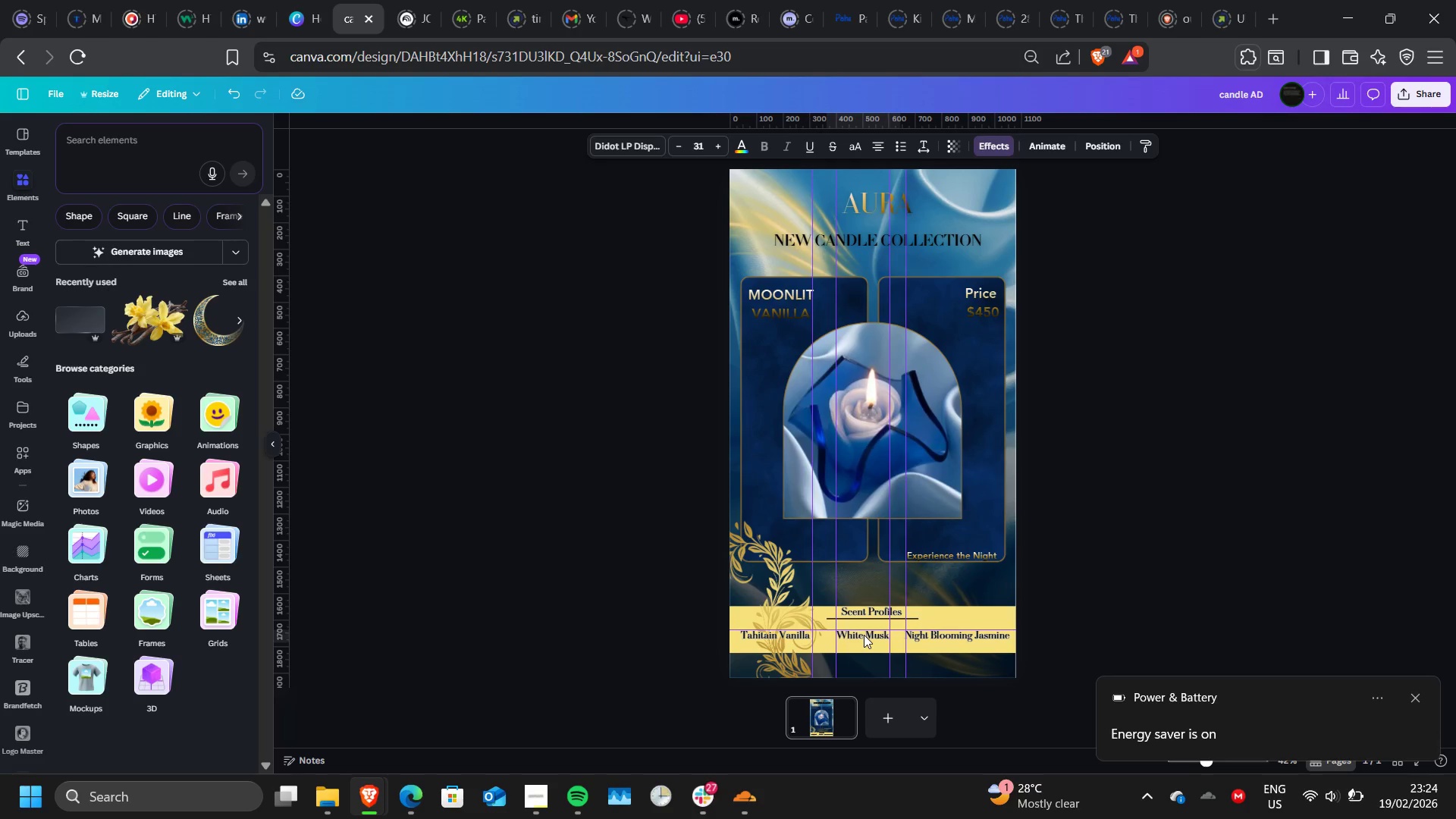 
key(ArrowLeft)
 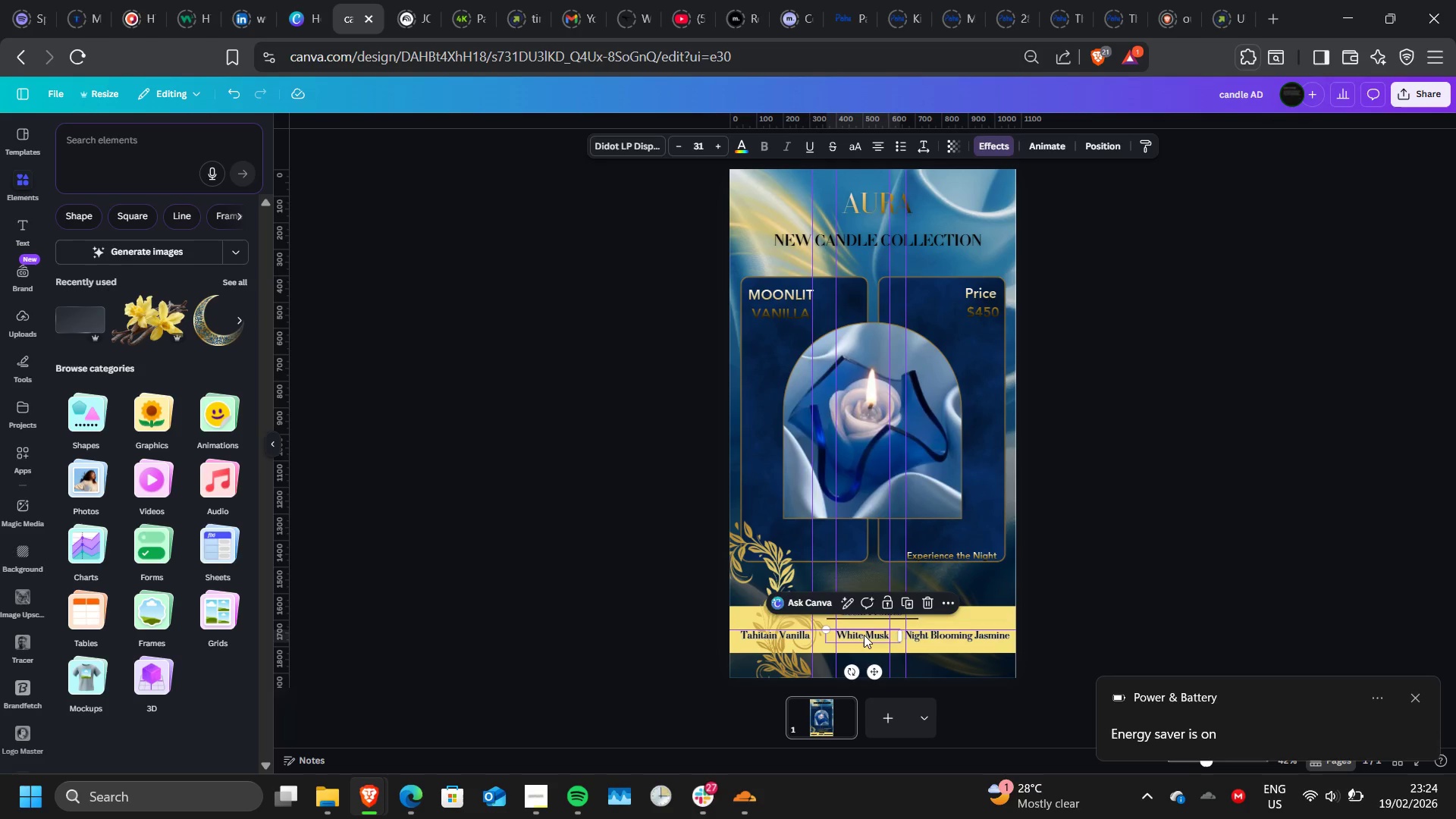 
key(ArrowLeft)
 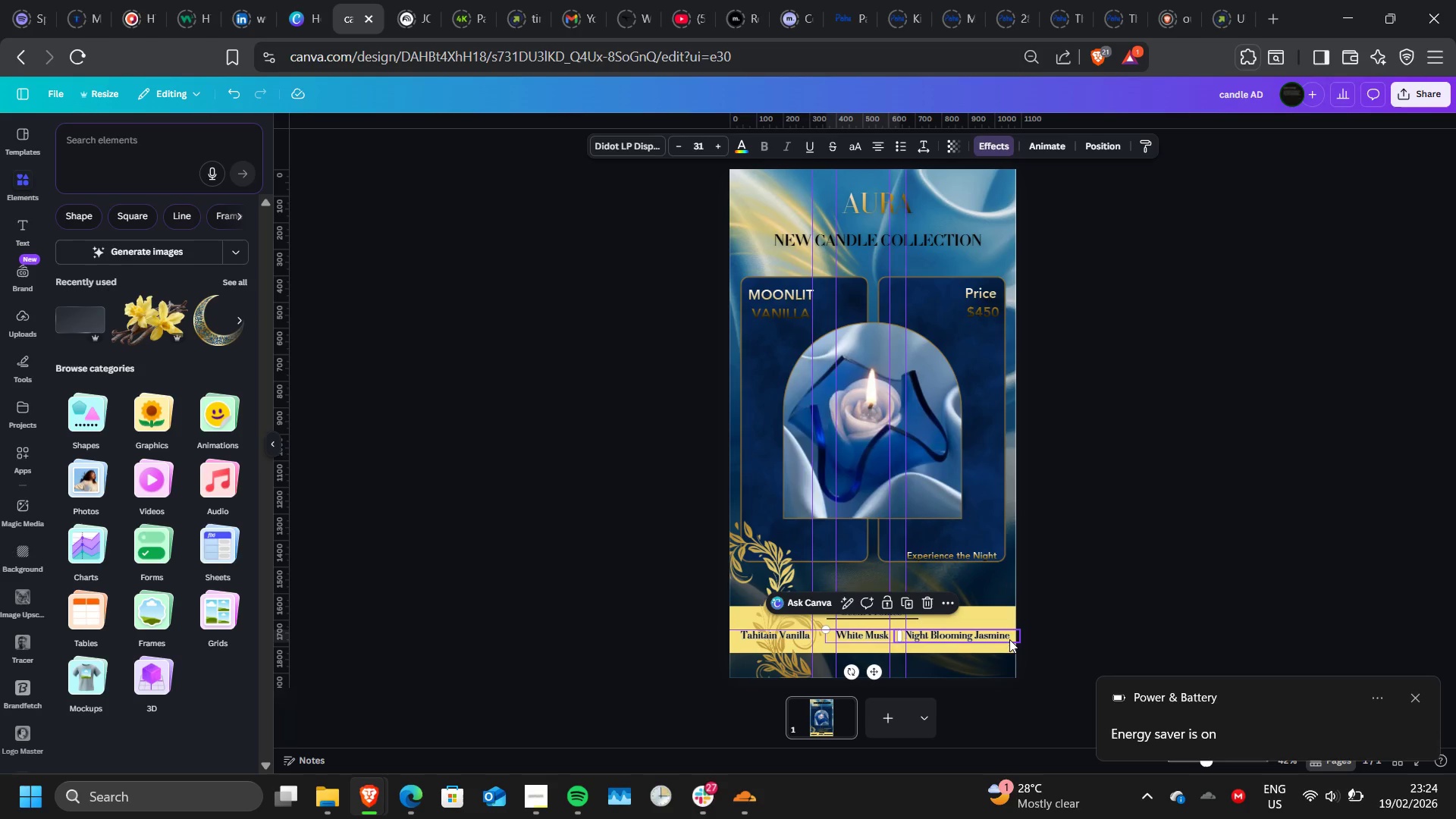 
left_click([1009, 639])
 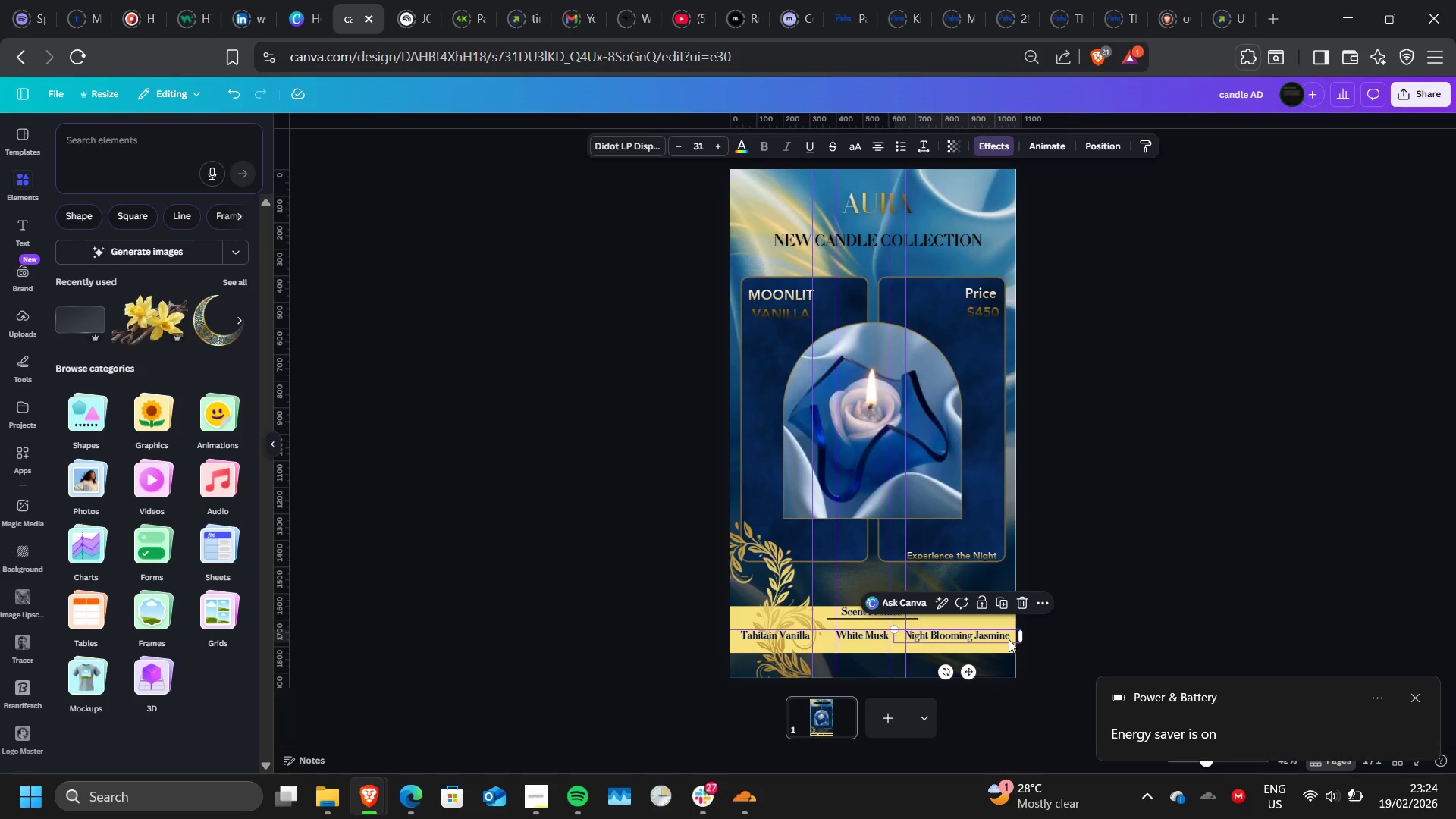 
key(ArrowRight)
 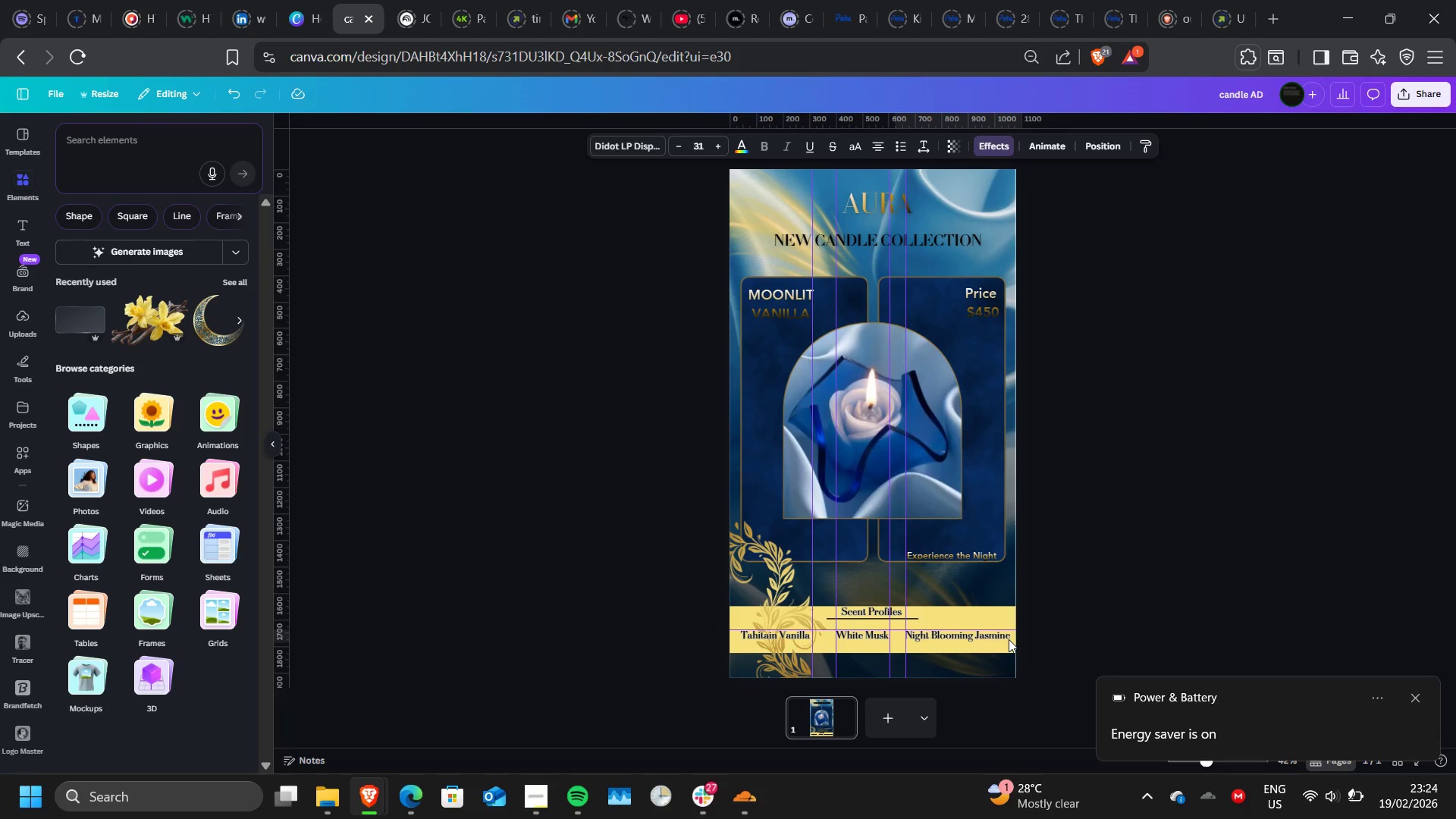 
key(ArrowRight)